 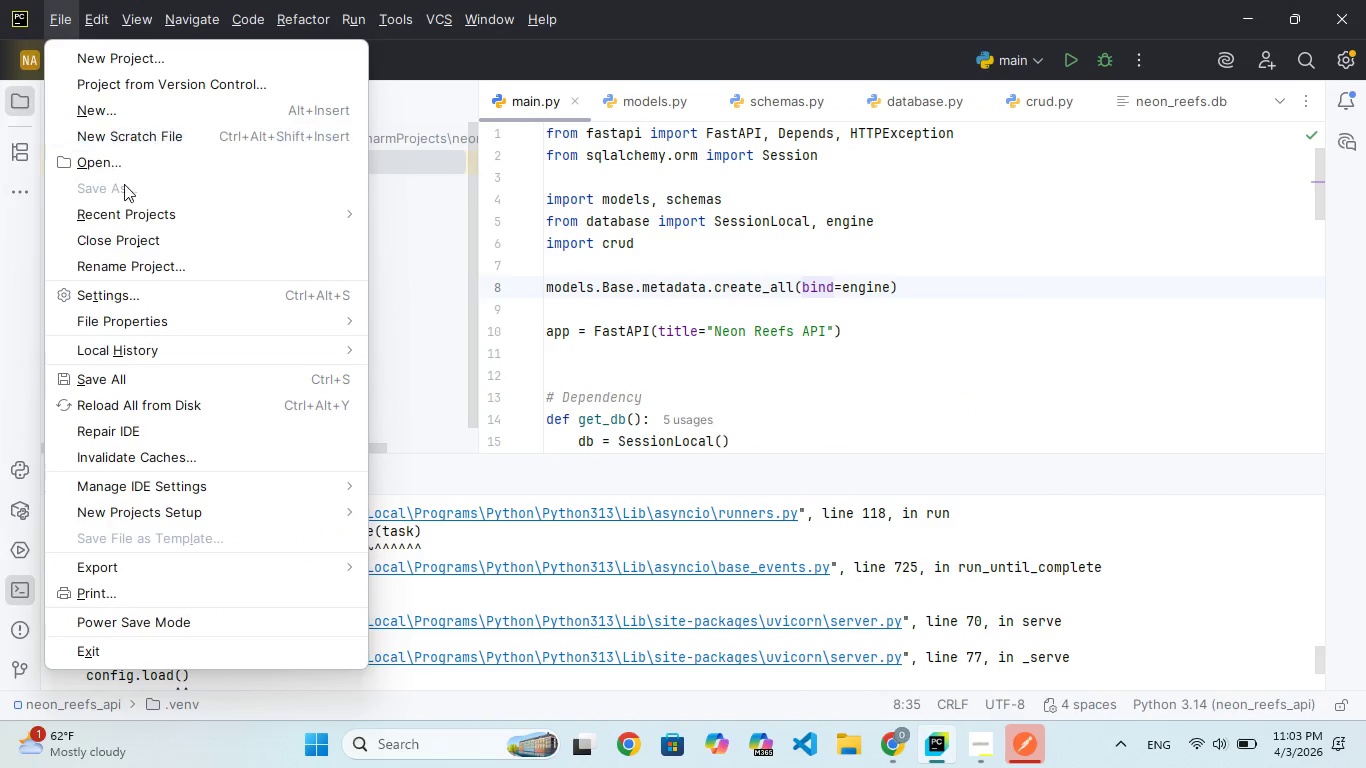 
left_click([173, 288])
 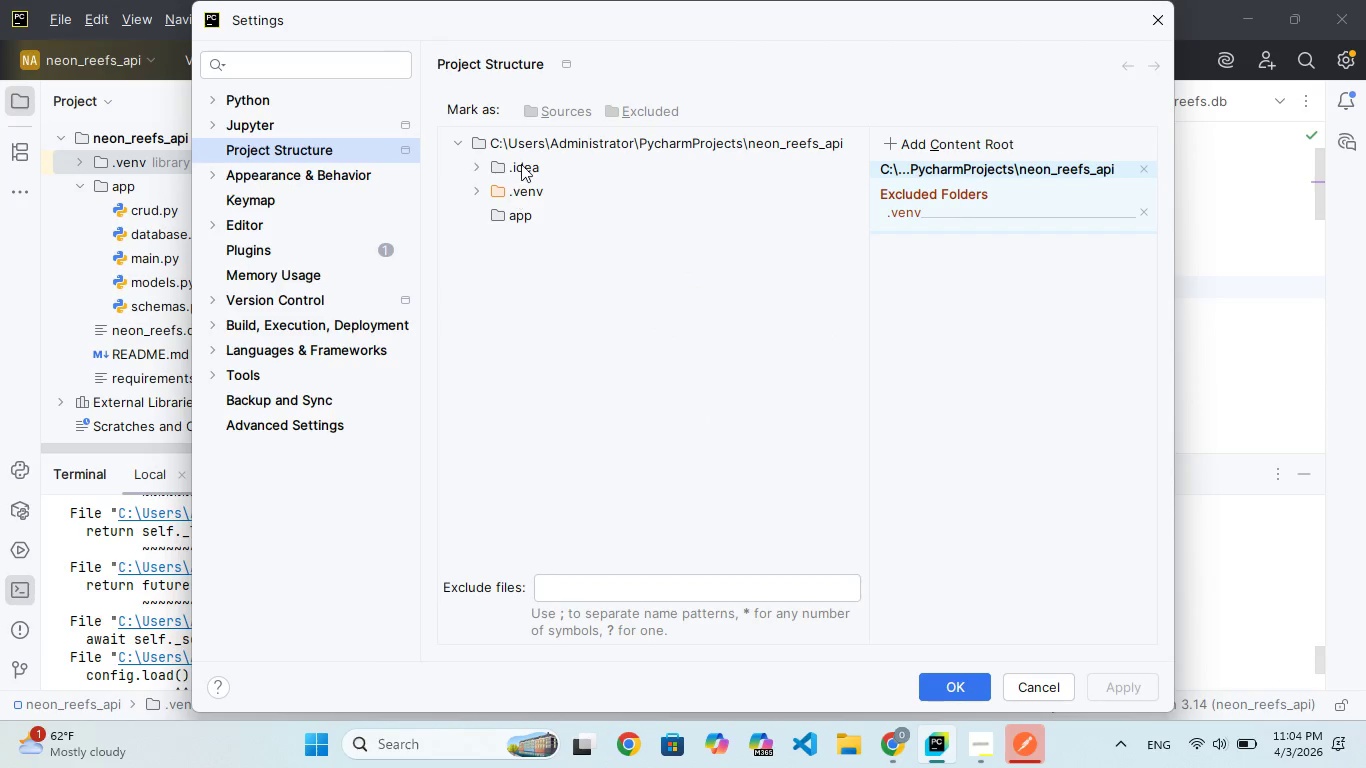 
left_click([485, 113])
 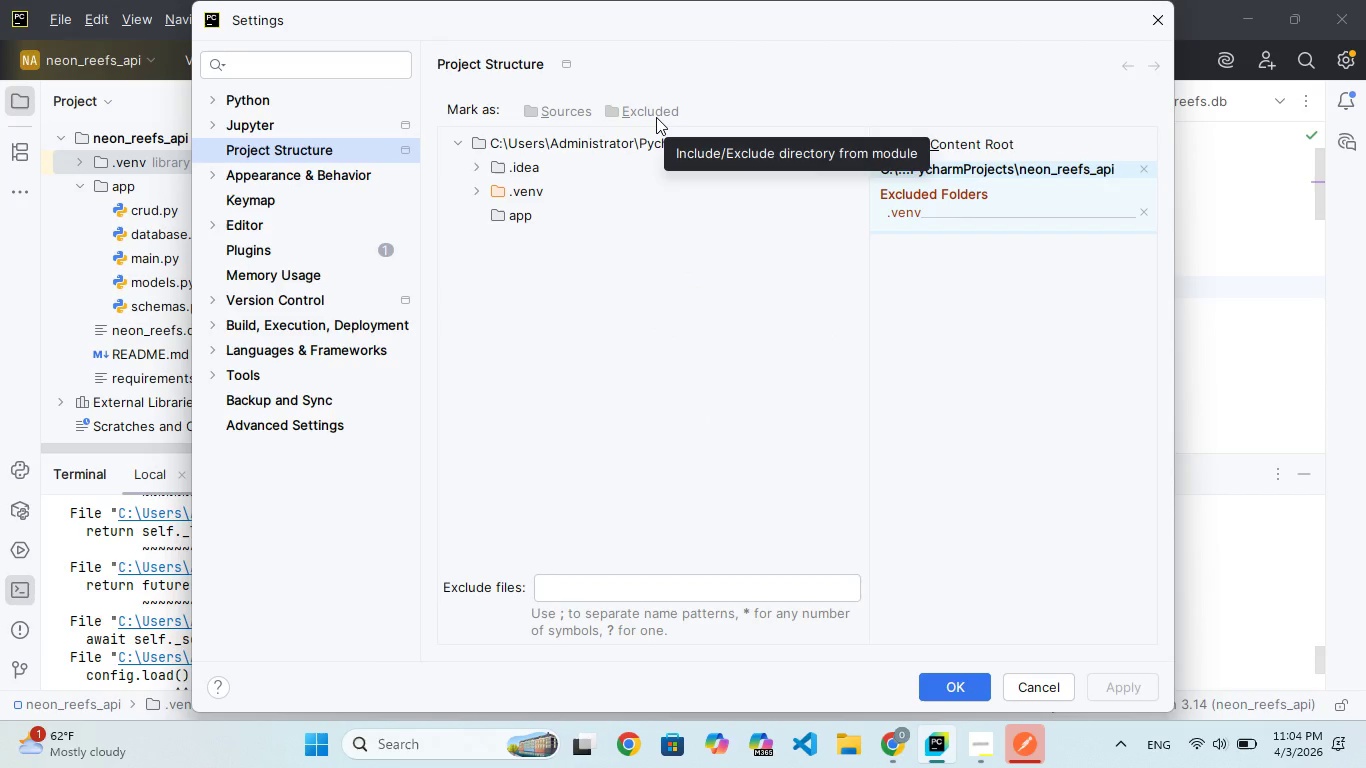 
wait(8.3)
 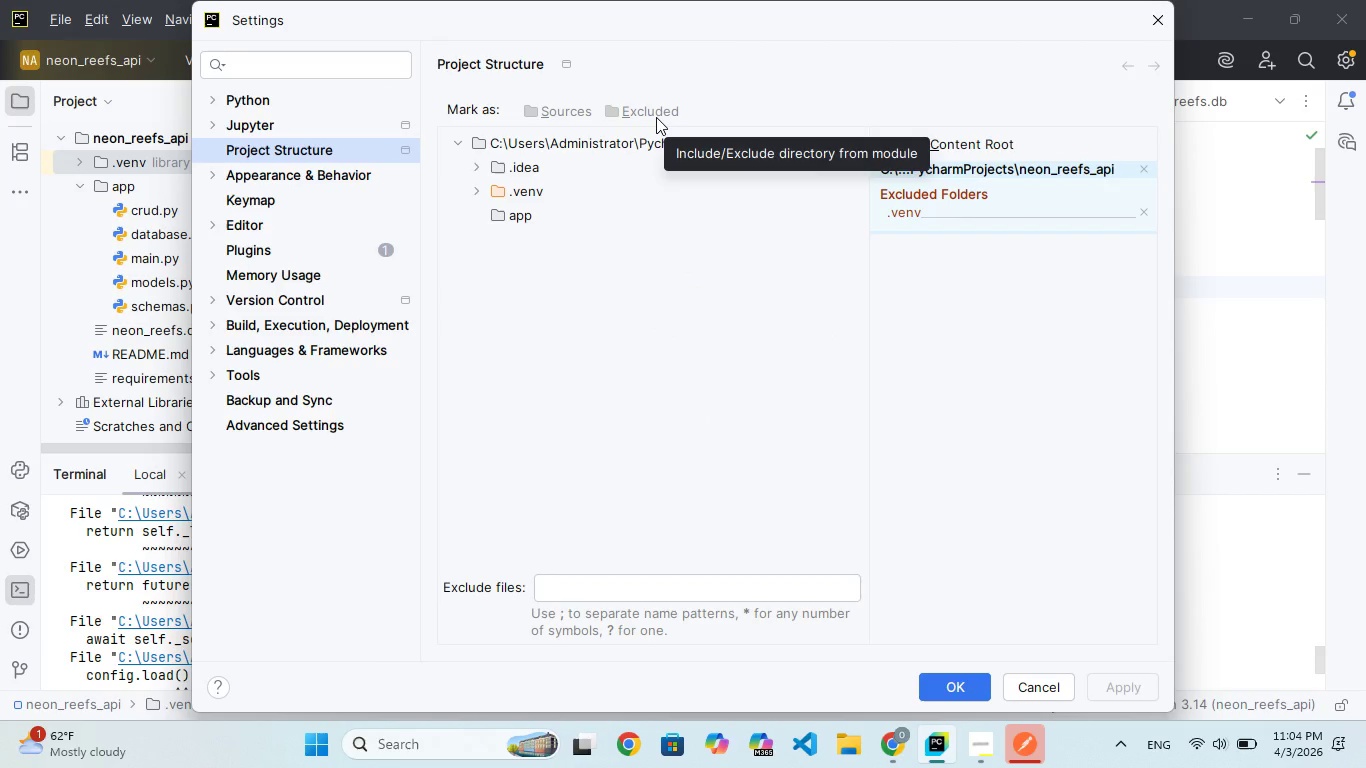 
left_click([576, 116])
 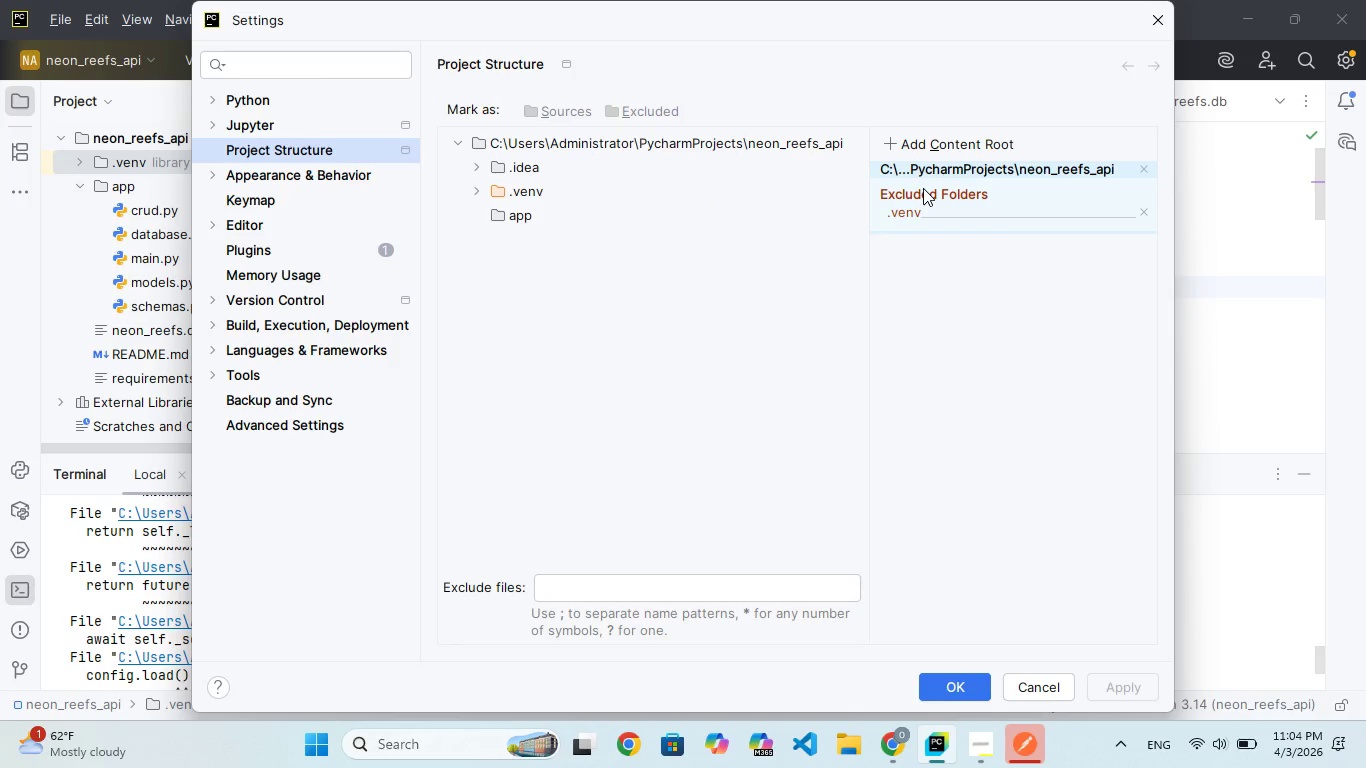 
left_click([632, 112])
 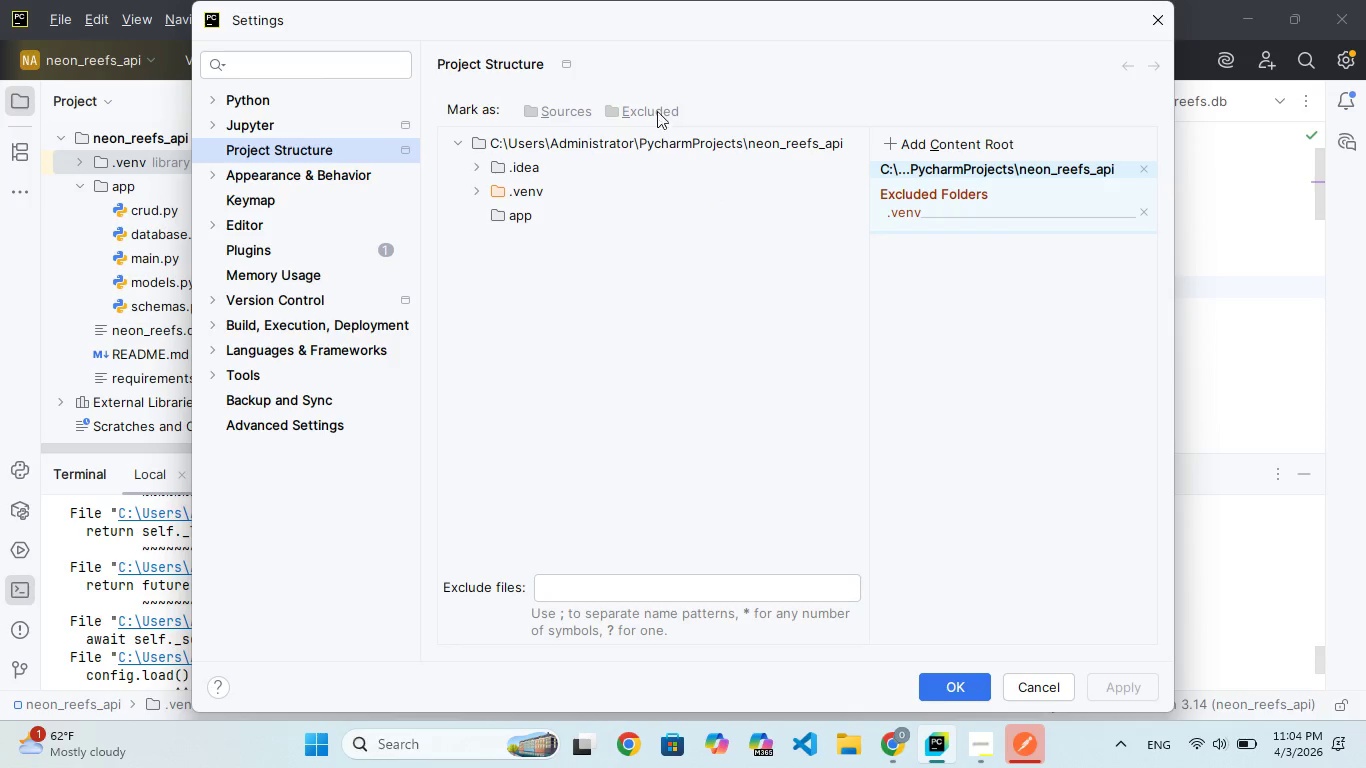 
double_click([653, 108])
 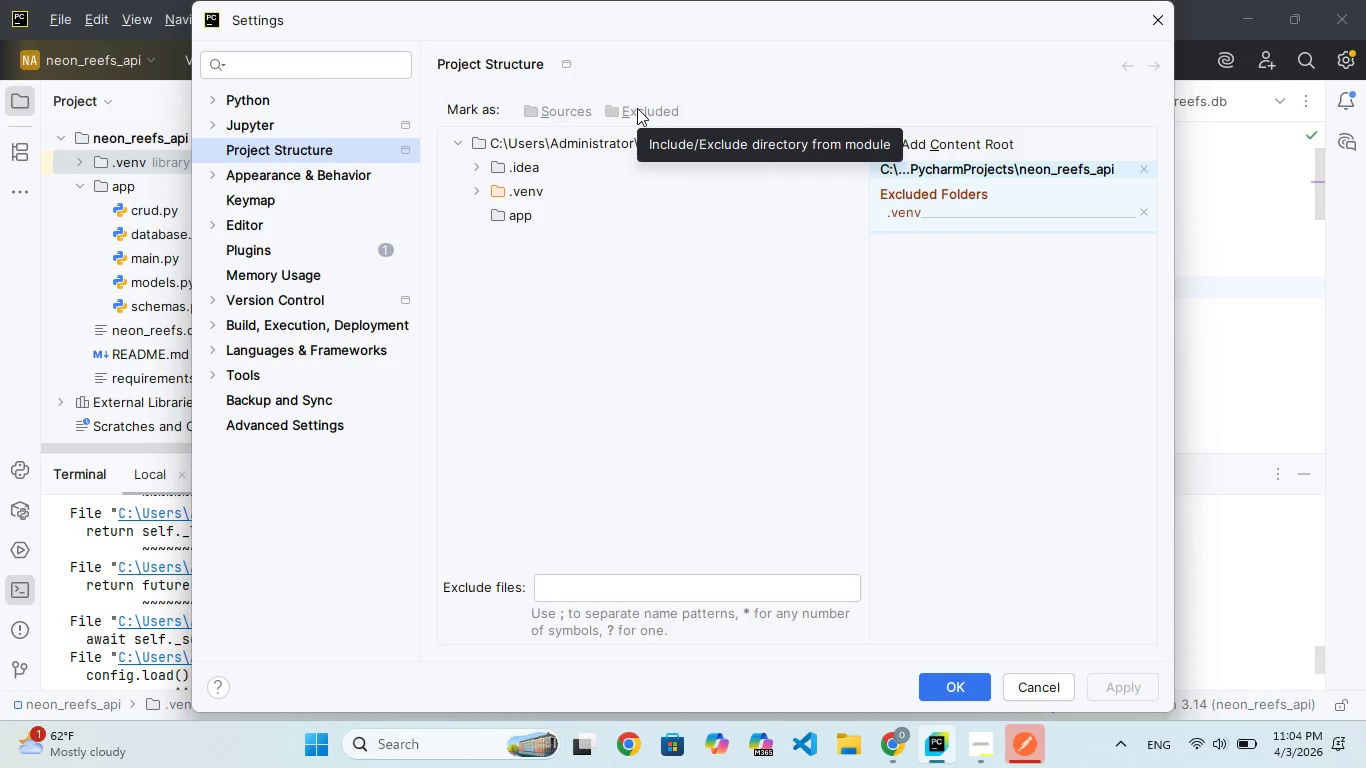 
double_click([637, 108])
 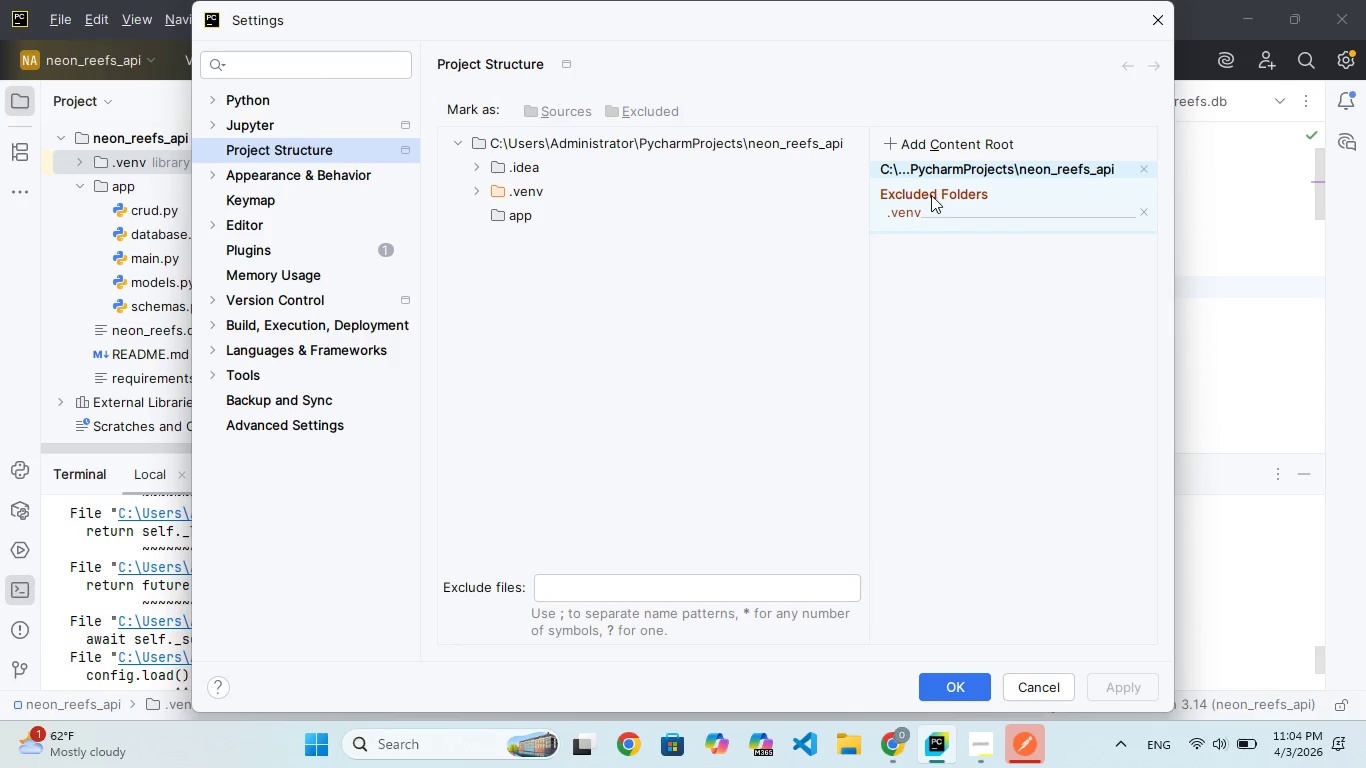 
left_click_drag(start_coordinate=[931, 195], to_coordinate=[911, 161])
 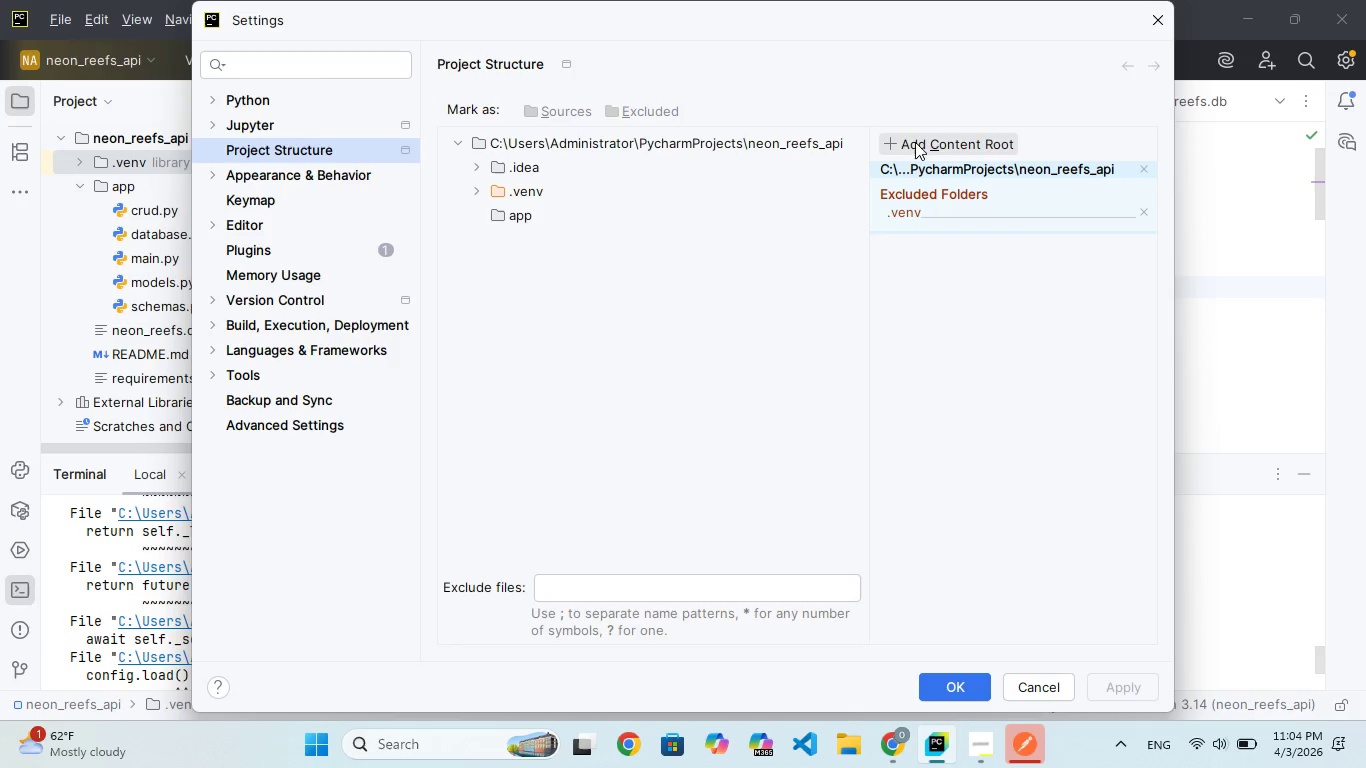 
left_click([906, 140])
 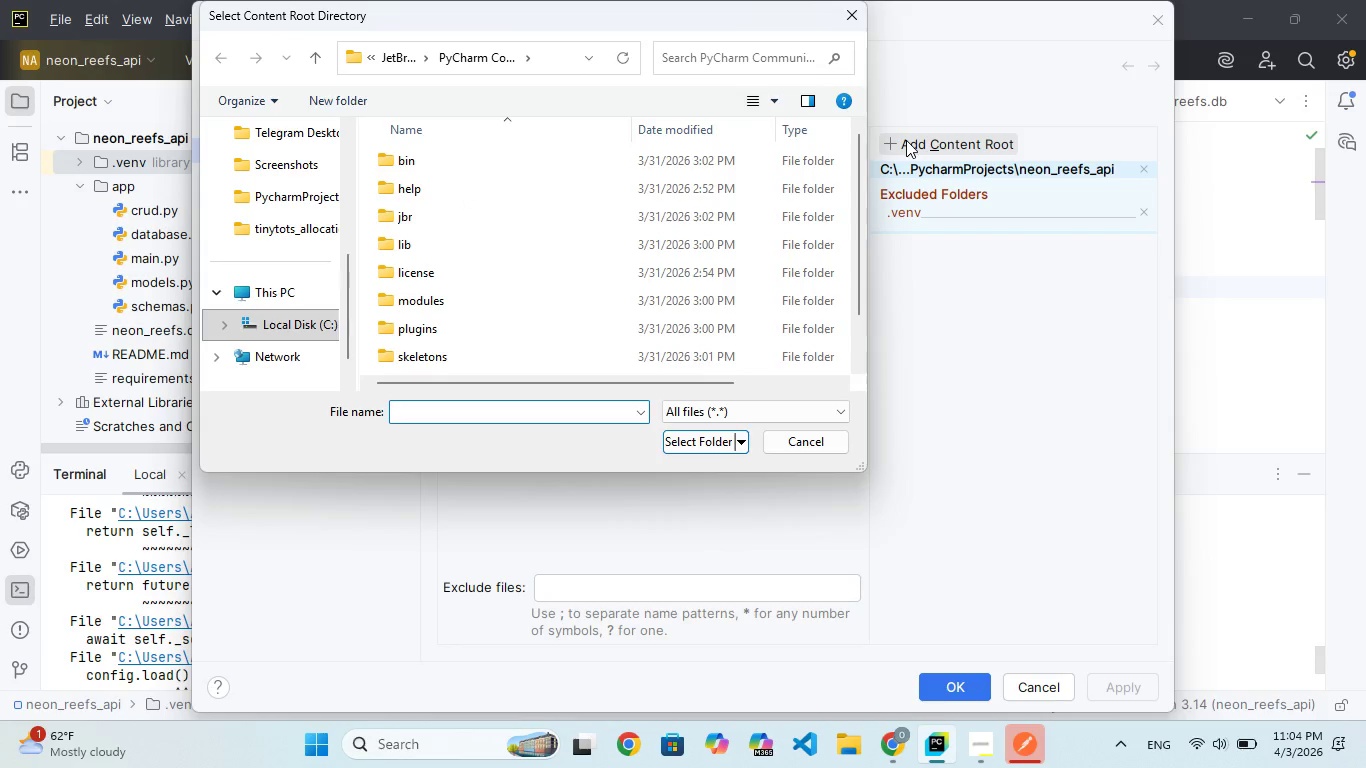 
scroll: coordinate [594, 301], scroll_direction: down, amount: 10.0
 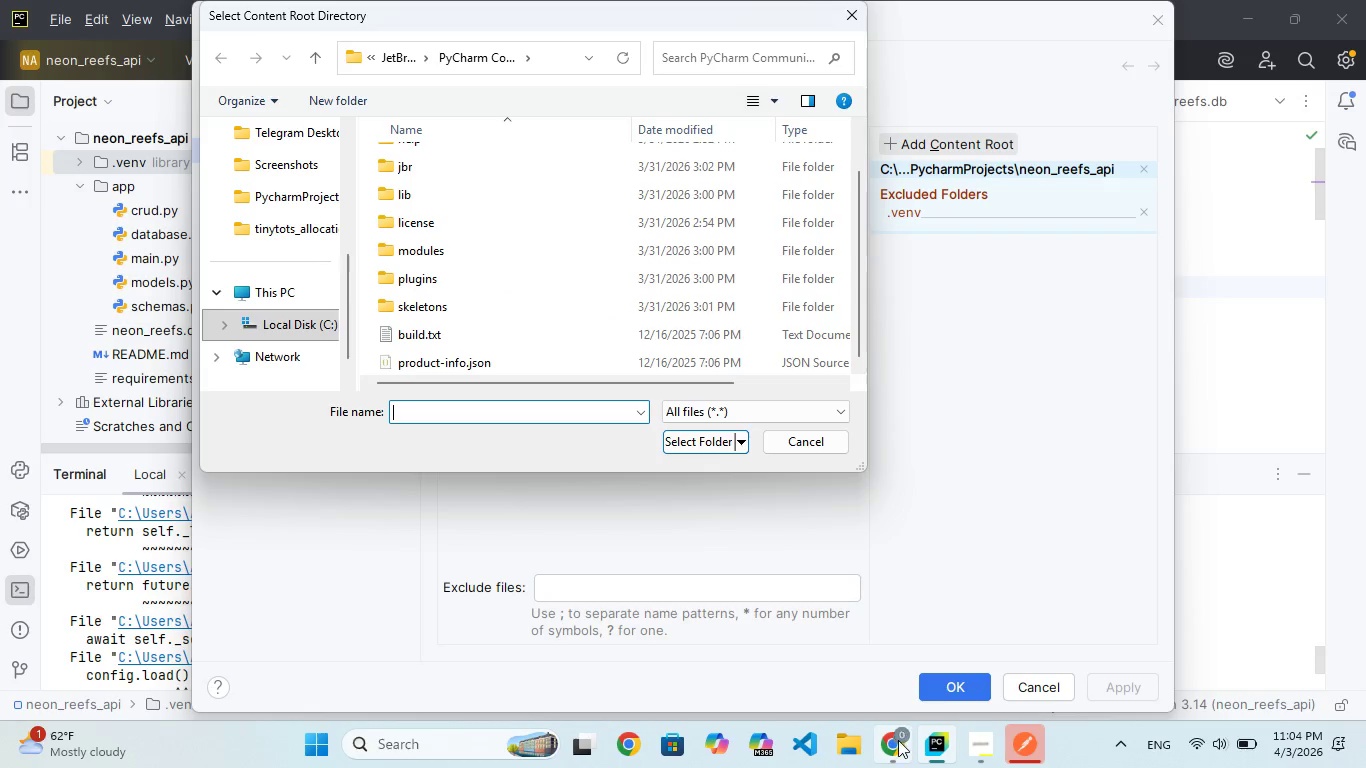 
left_click([898, 742])
 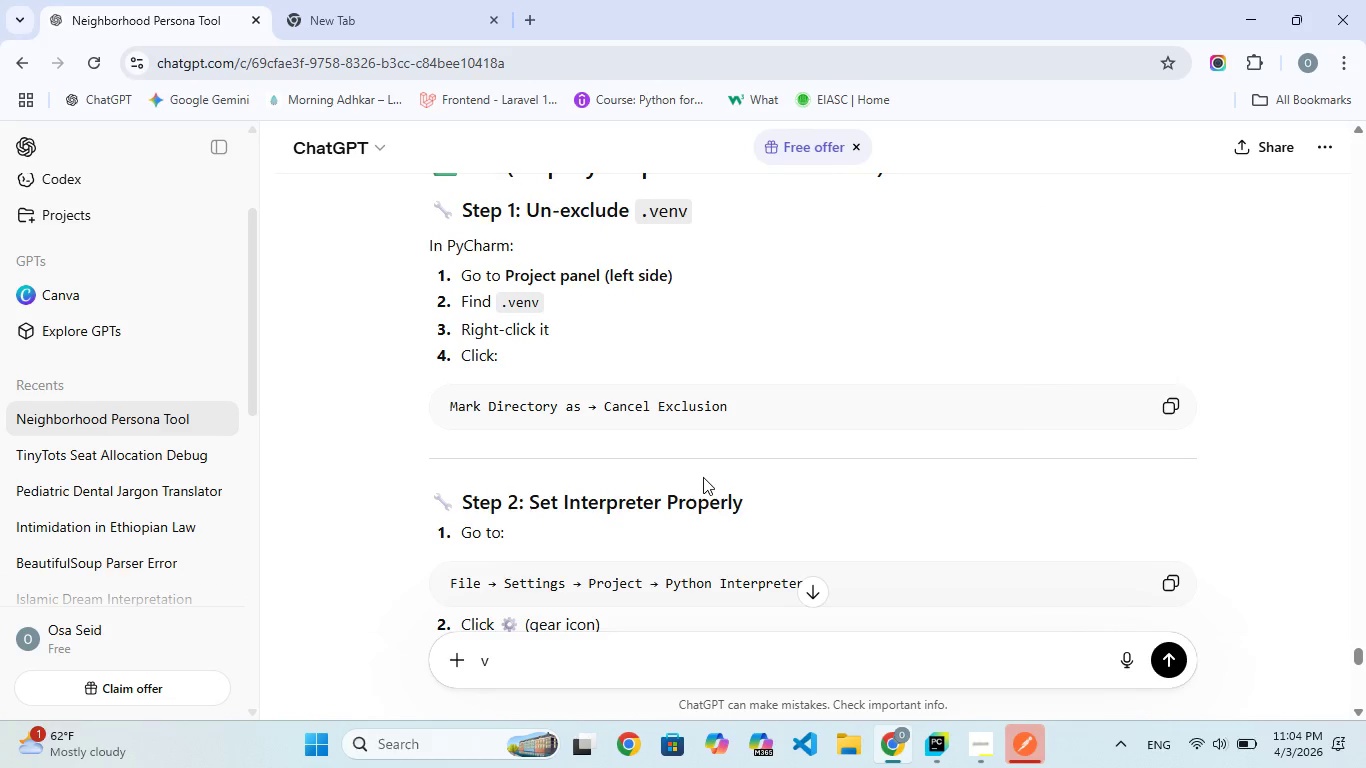 
wait(22.88)
 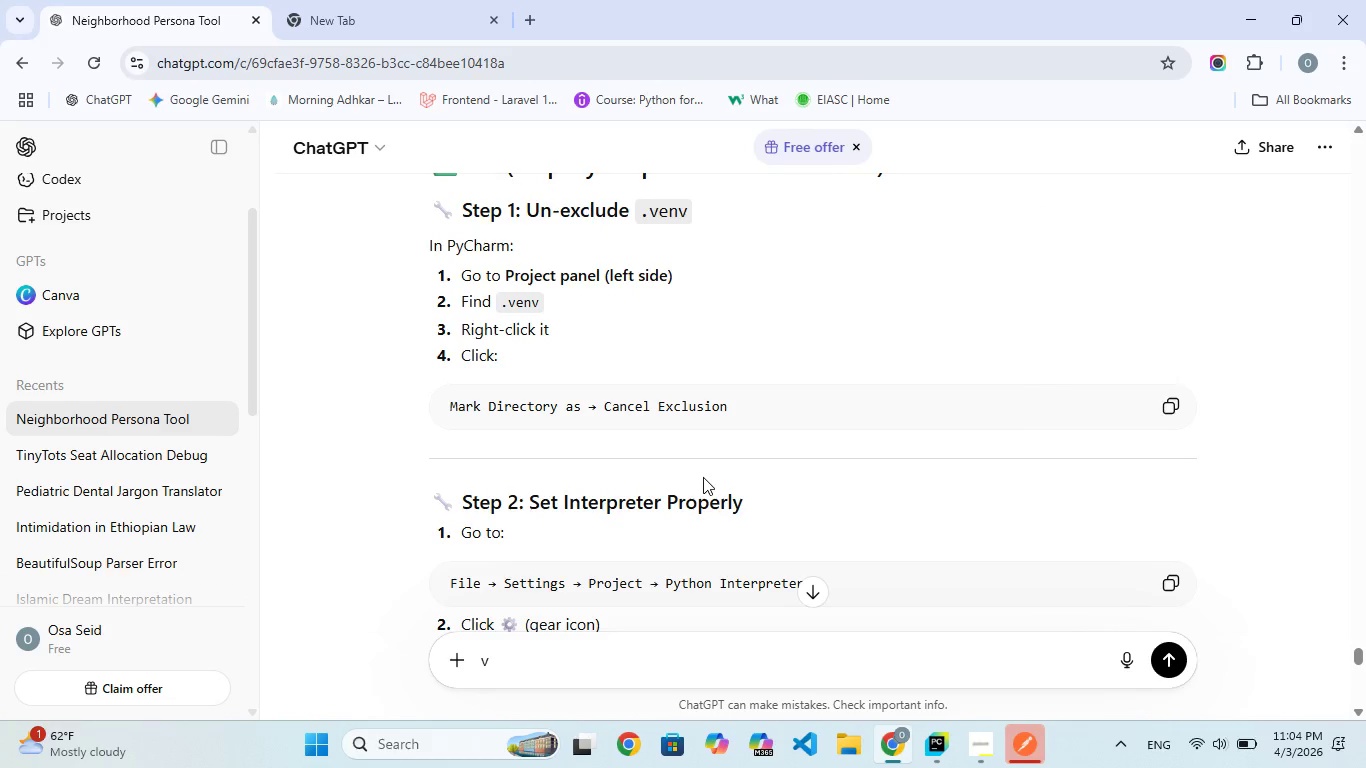 
left_click([931, 747])
 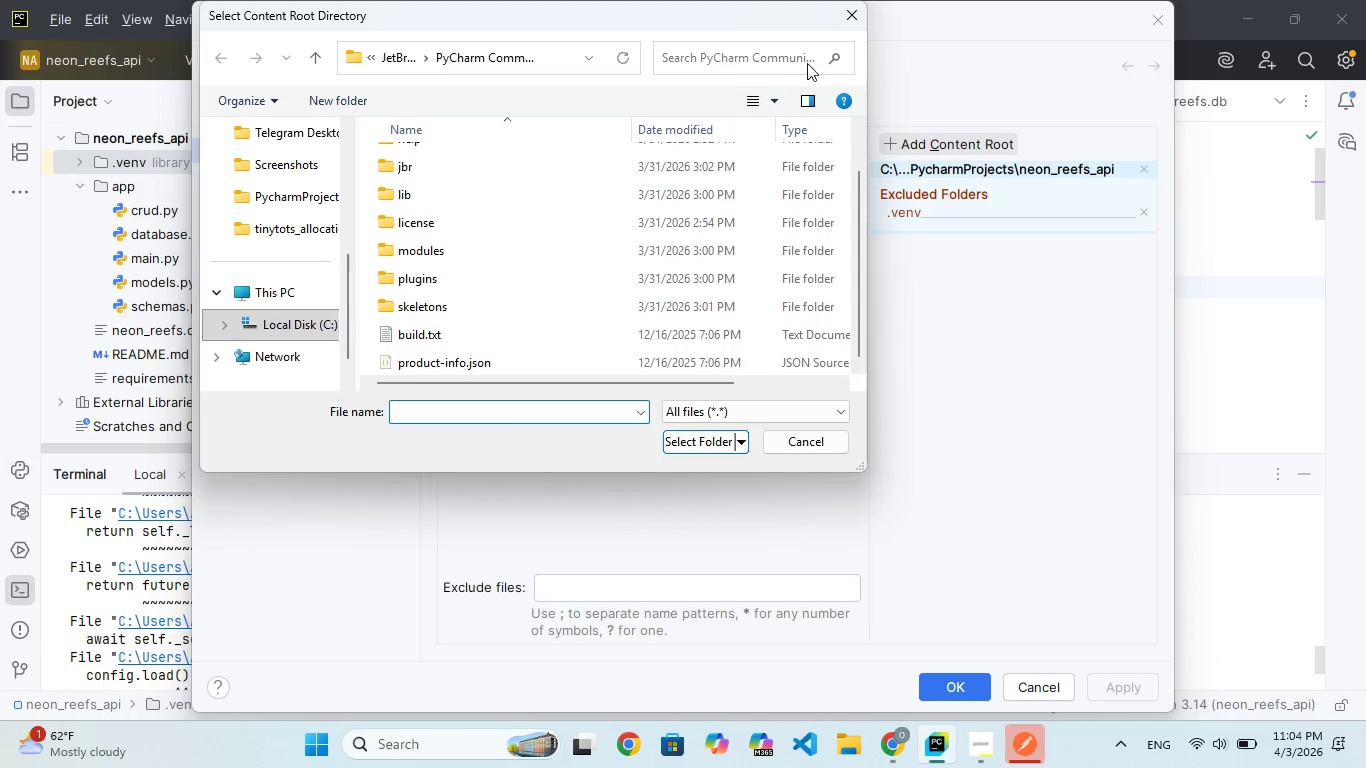 
left_click([856, 20])
 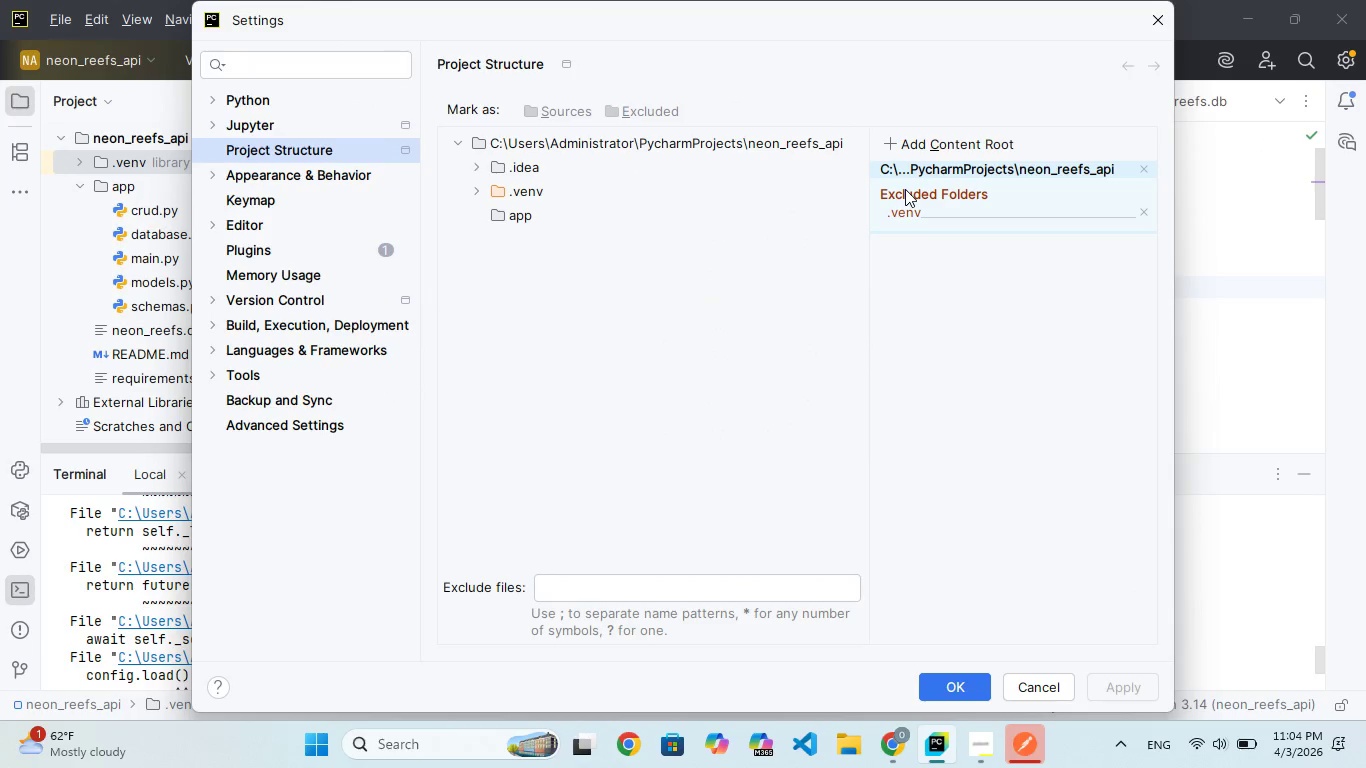 
right_click([905, 189])
 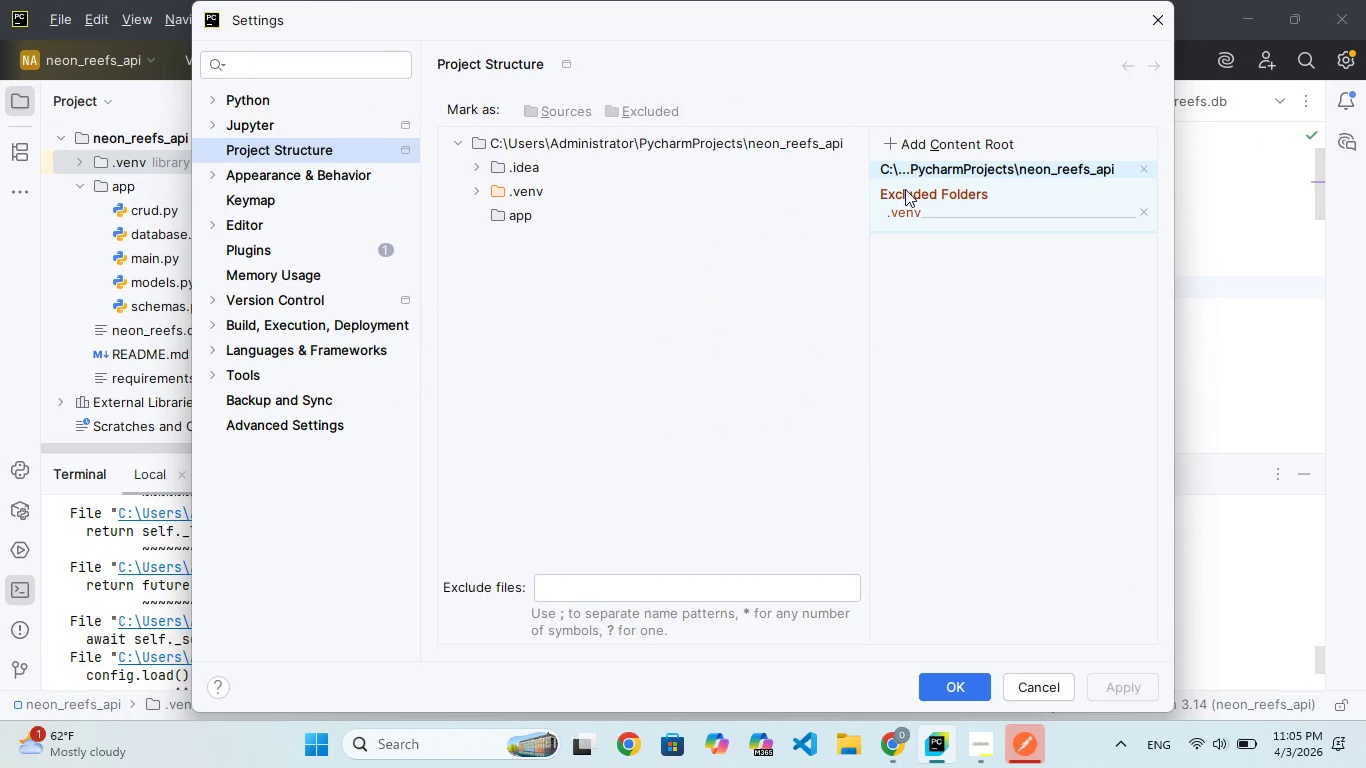 
left_click([905, 189])
 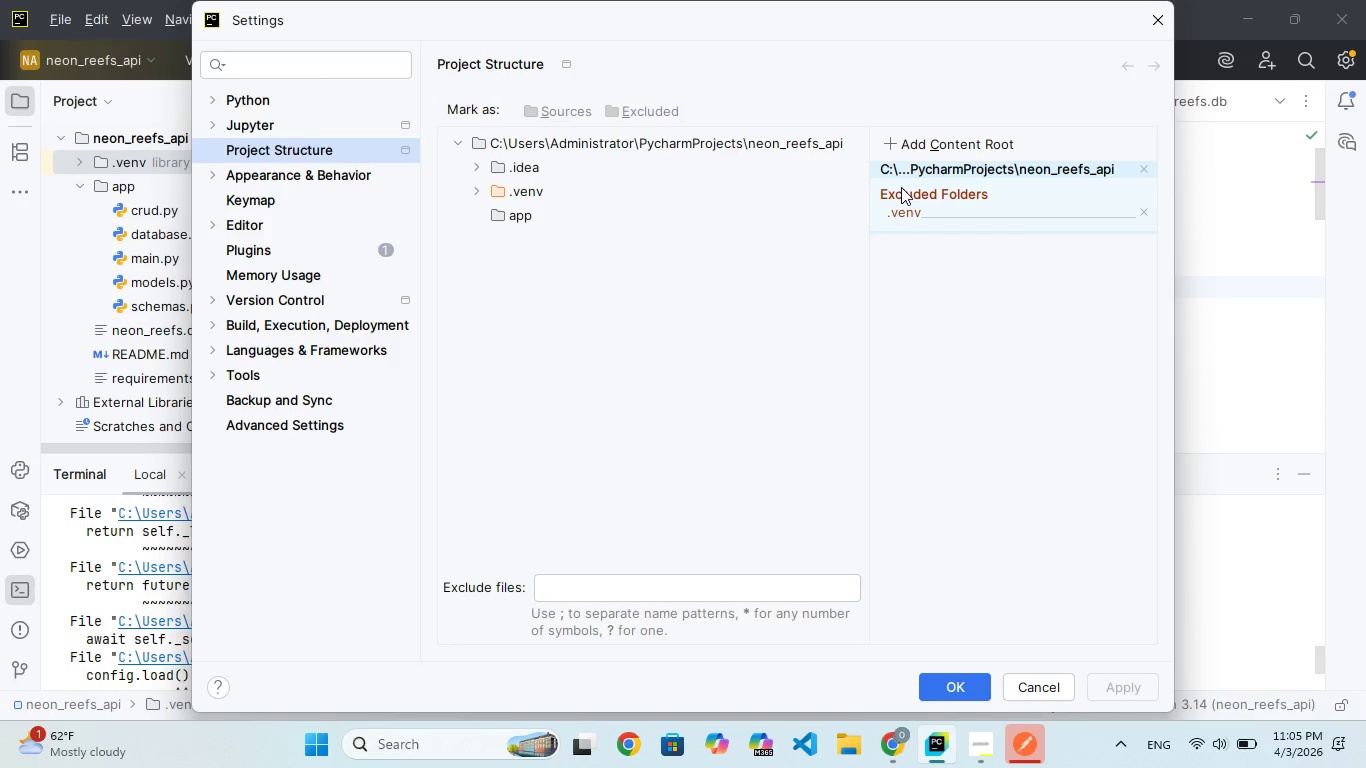 
double_click([901, 187])
 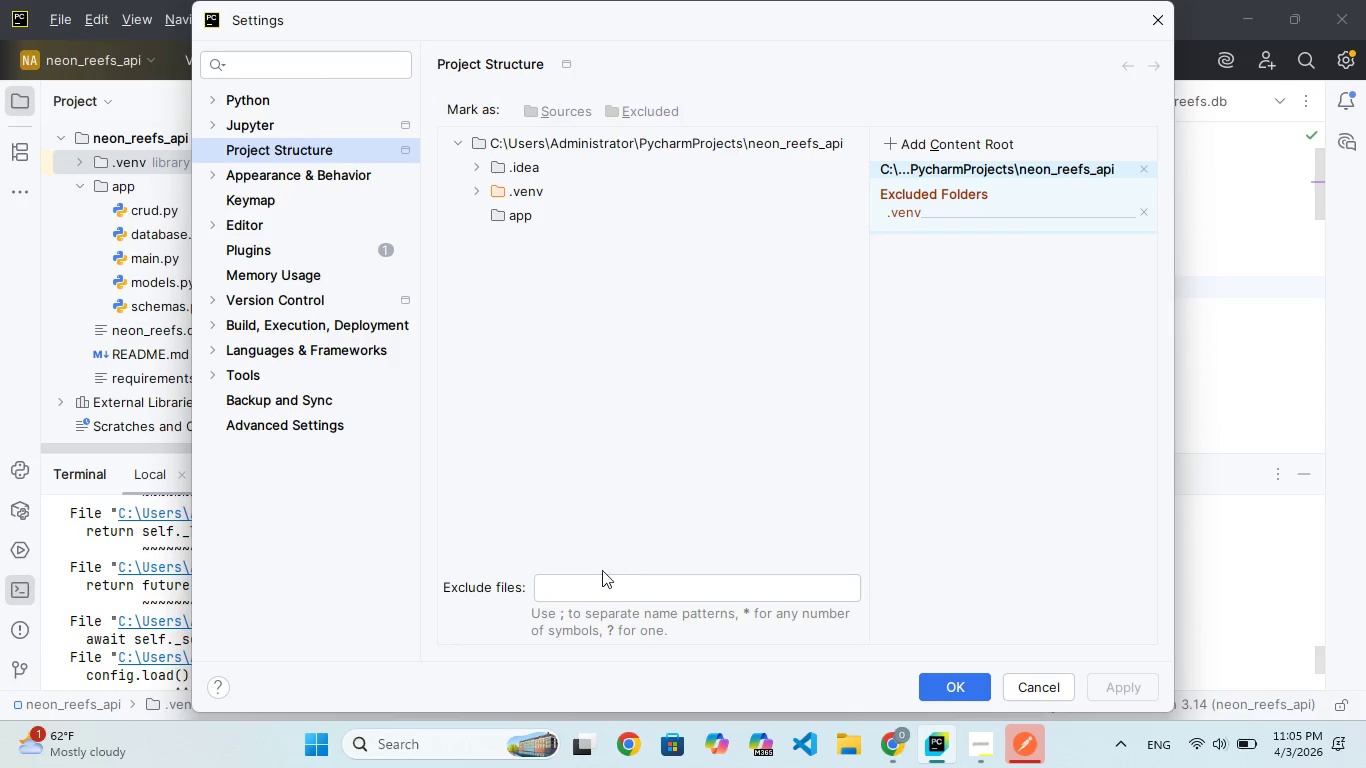 
left_click([579, 583])
 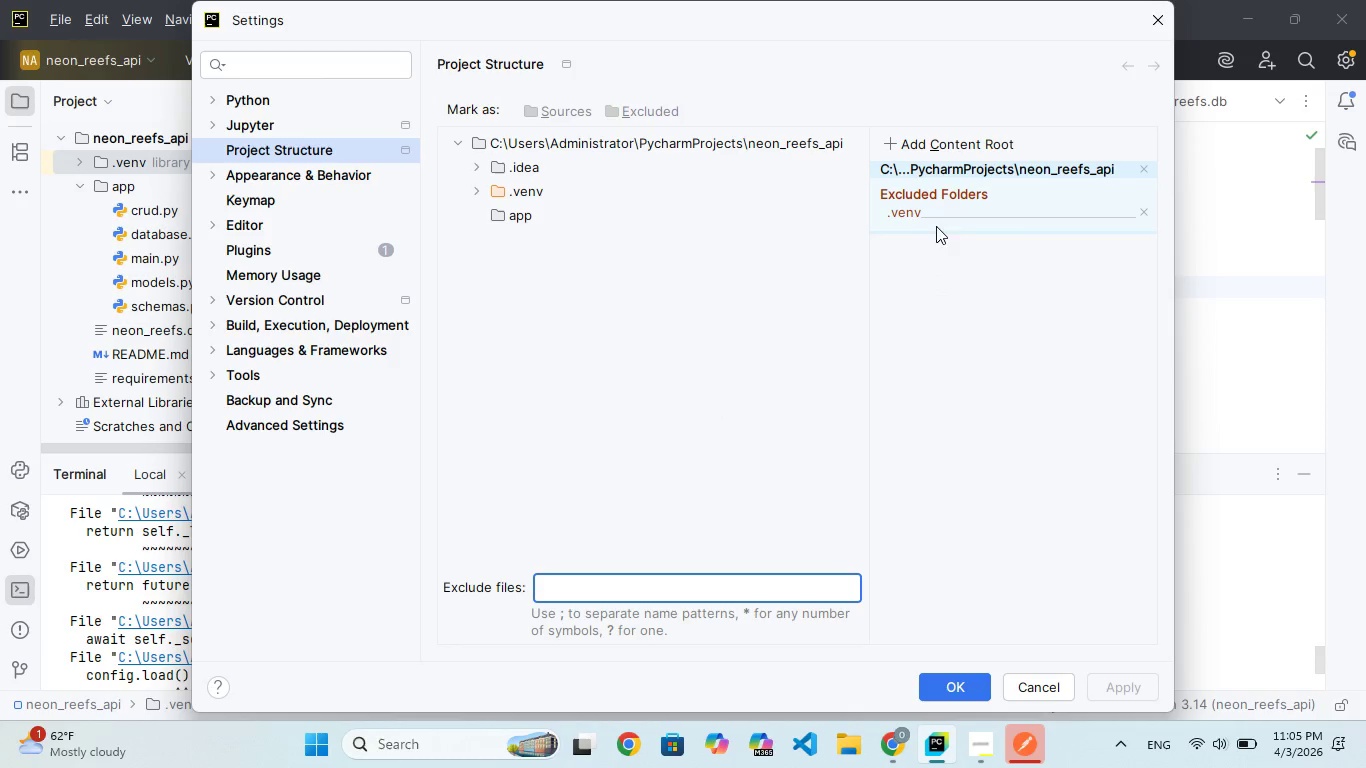 
right_click([909, 200])
 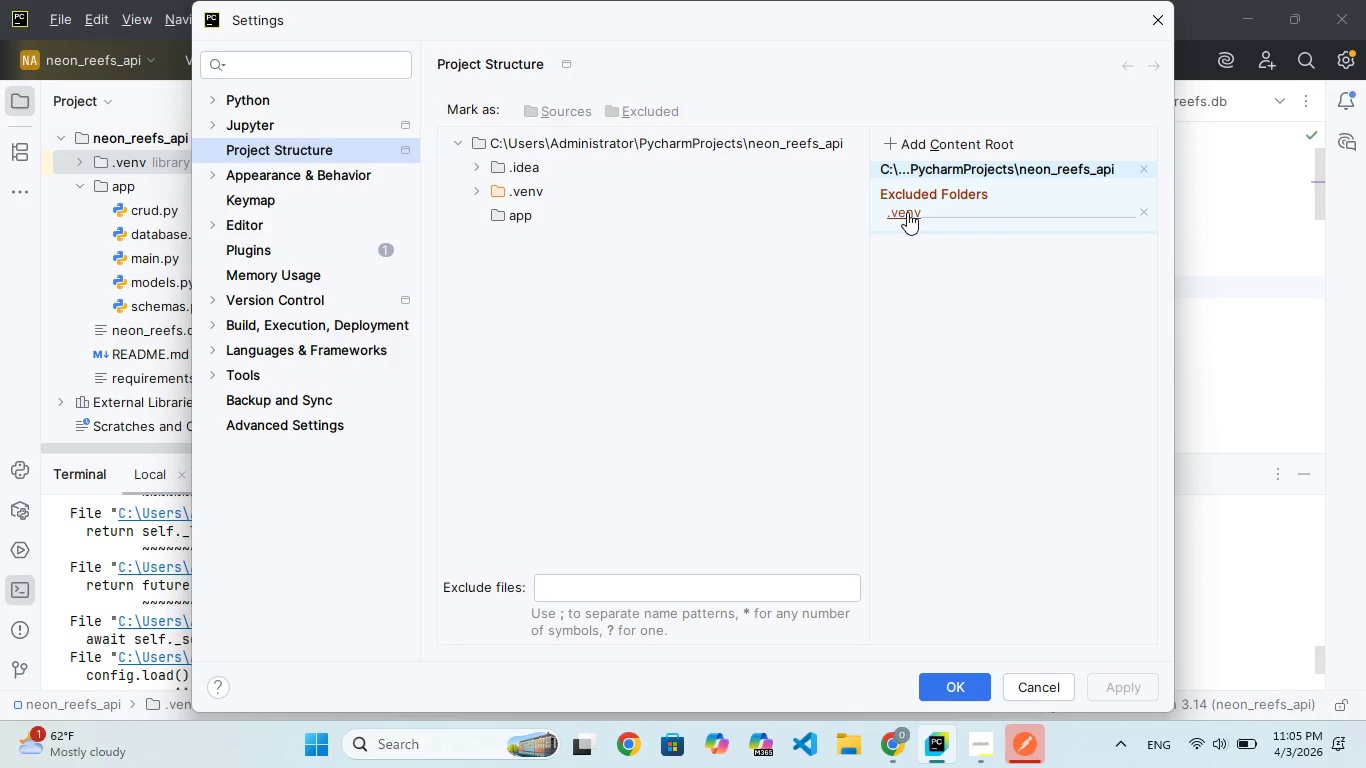 
right_click([907, 212])
 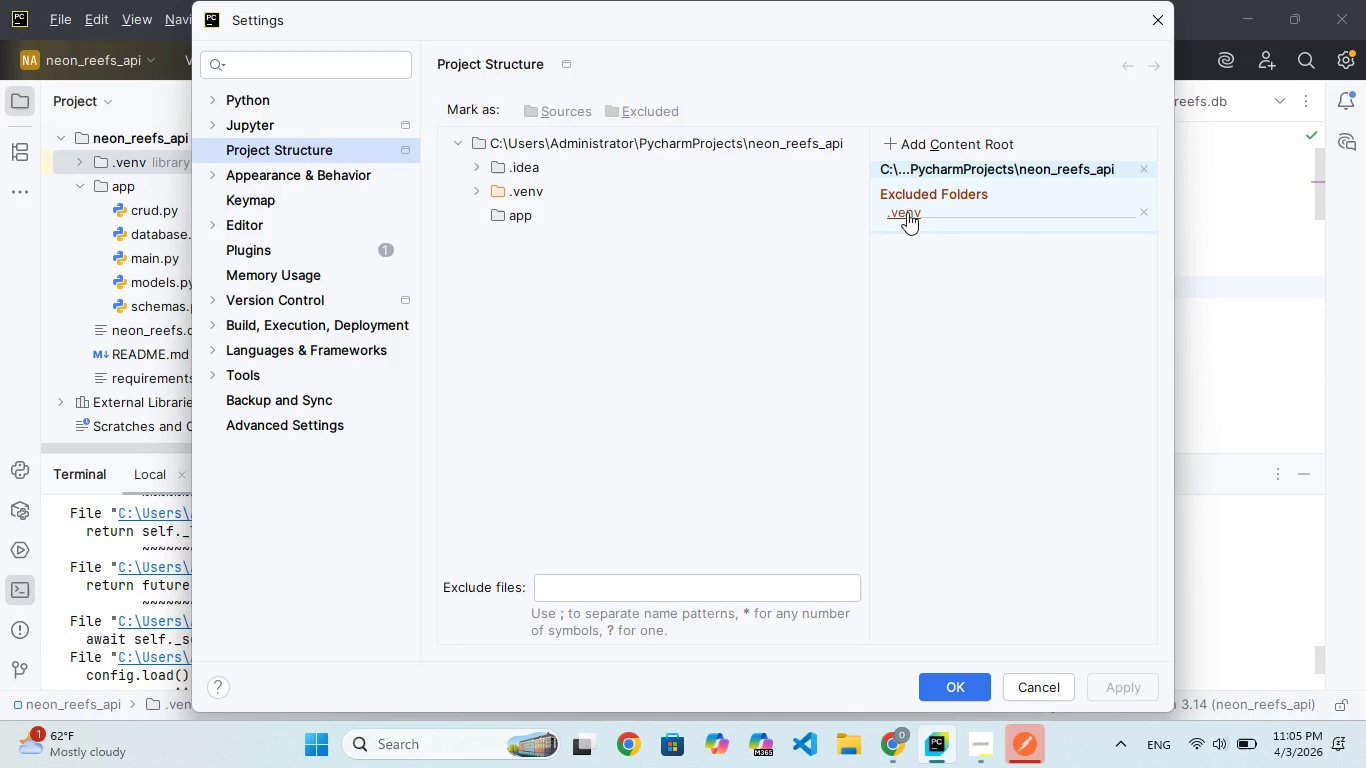 
right_click([907, 212])
 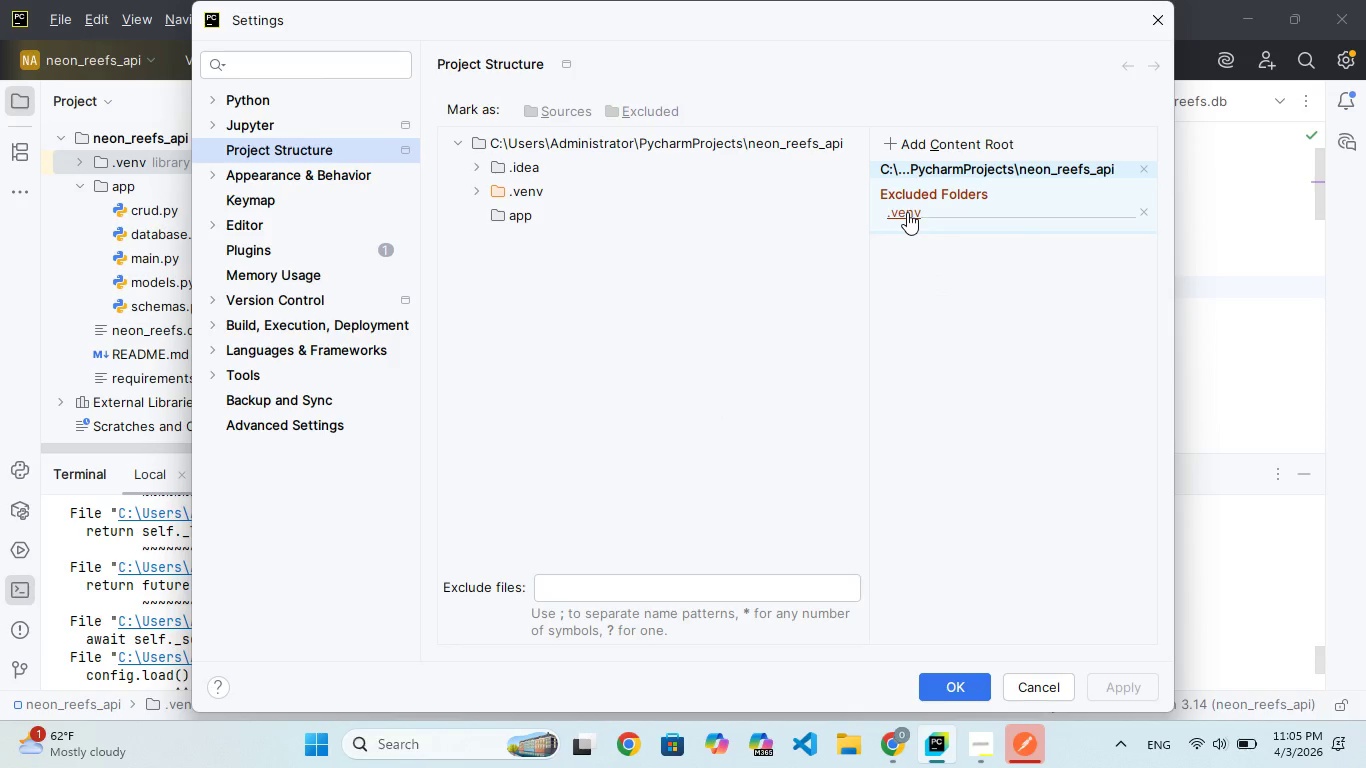 
left_click([907, 212])
 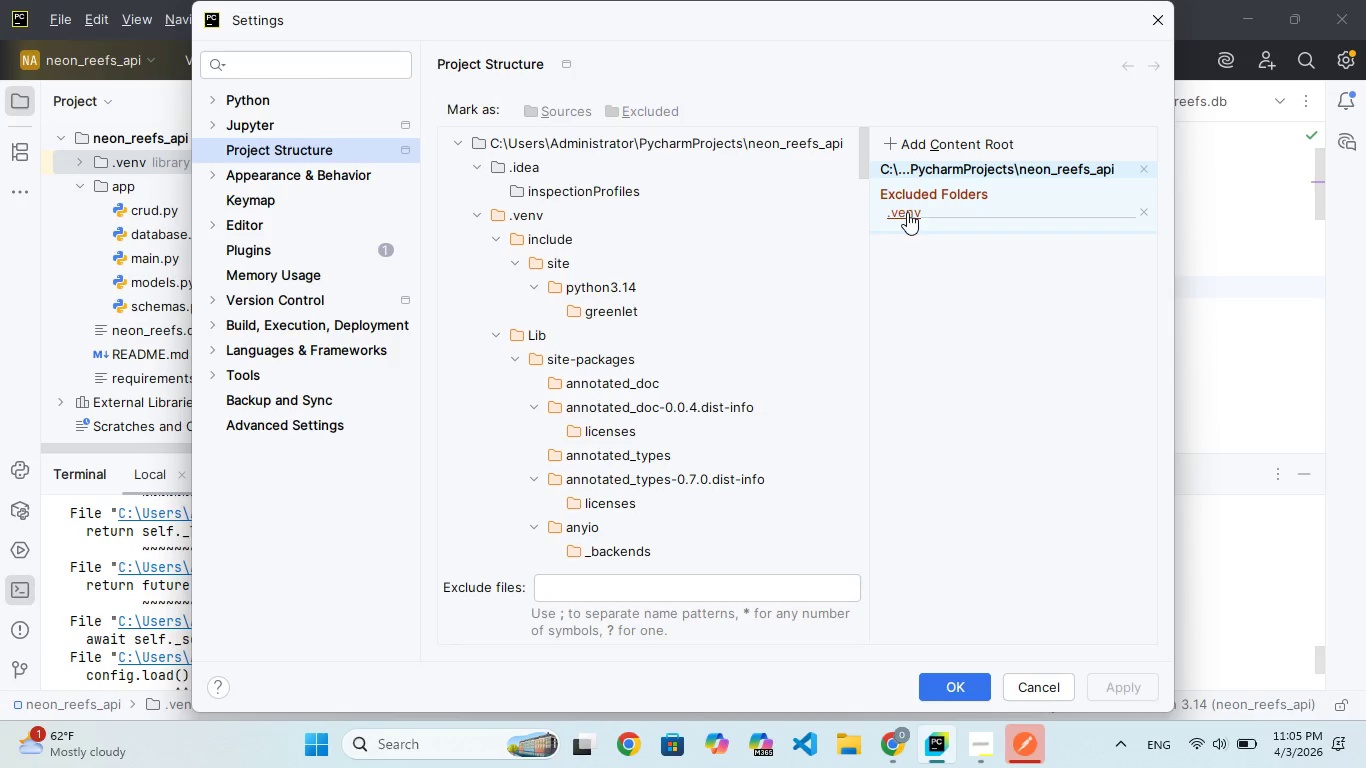 
left_click([907, 212])
 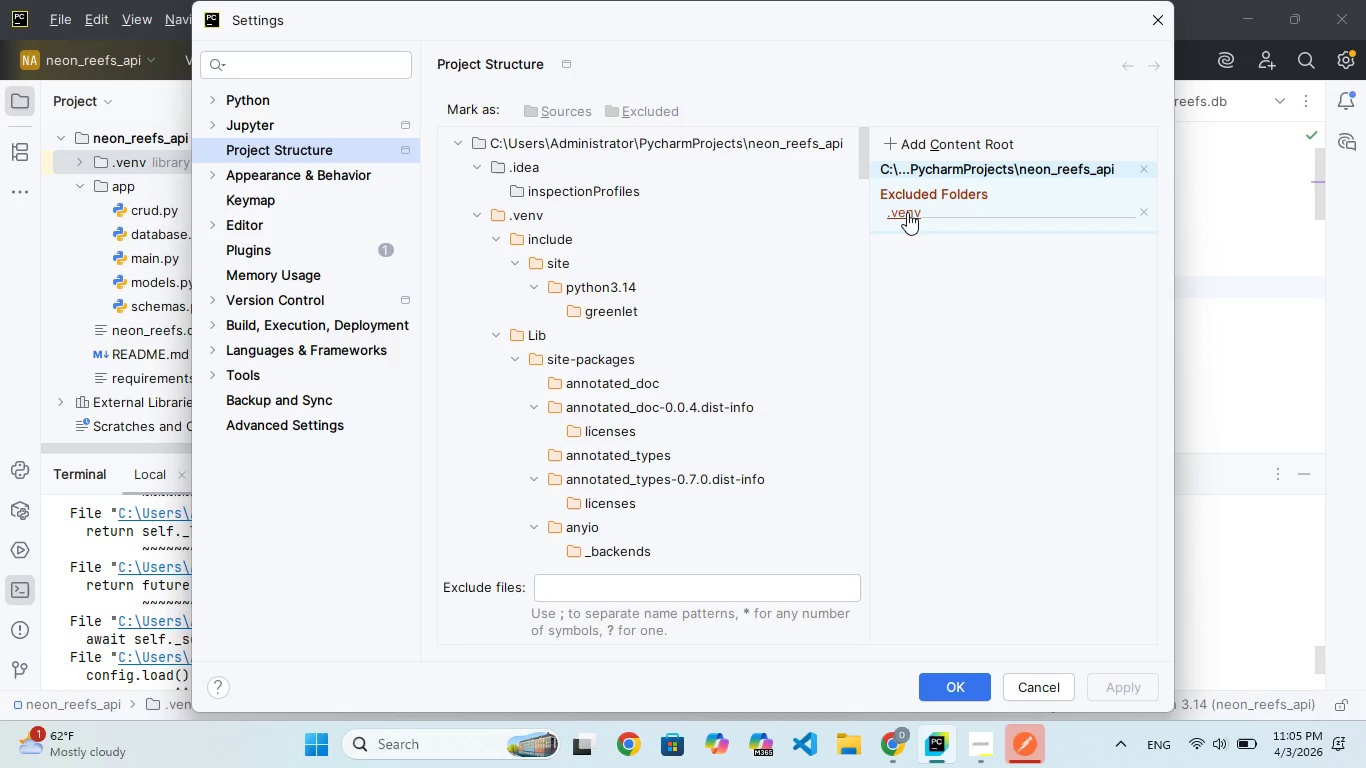 
right_click([907, 212])
 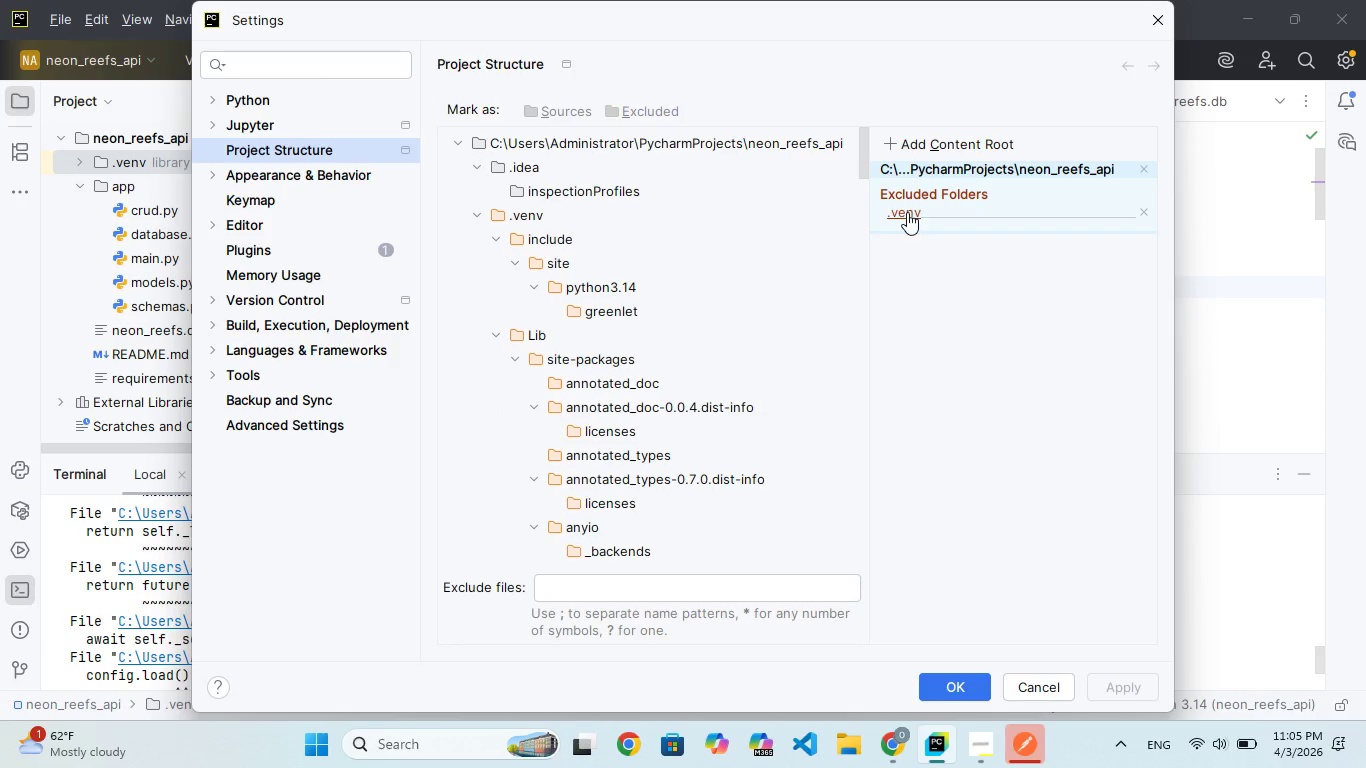 
double_click([907, 212])
 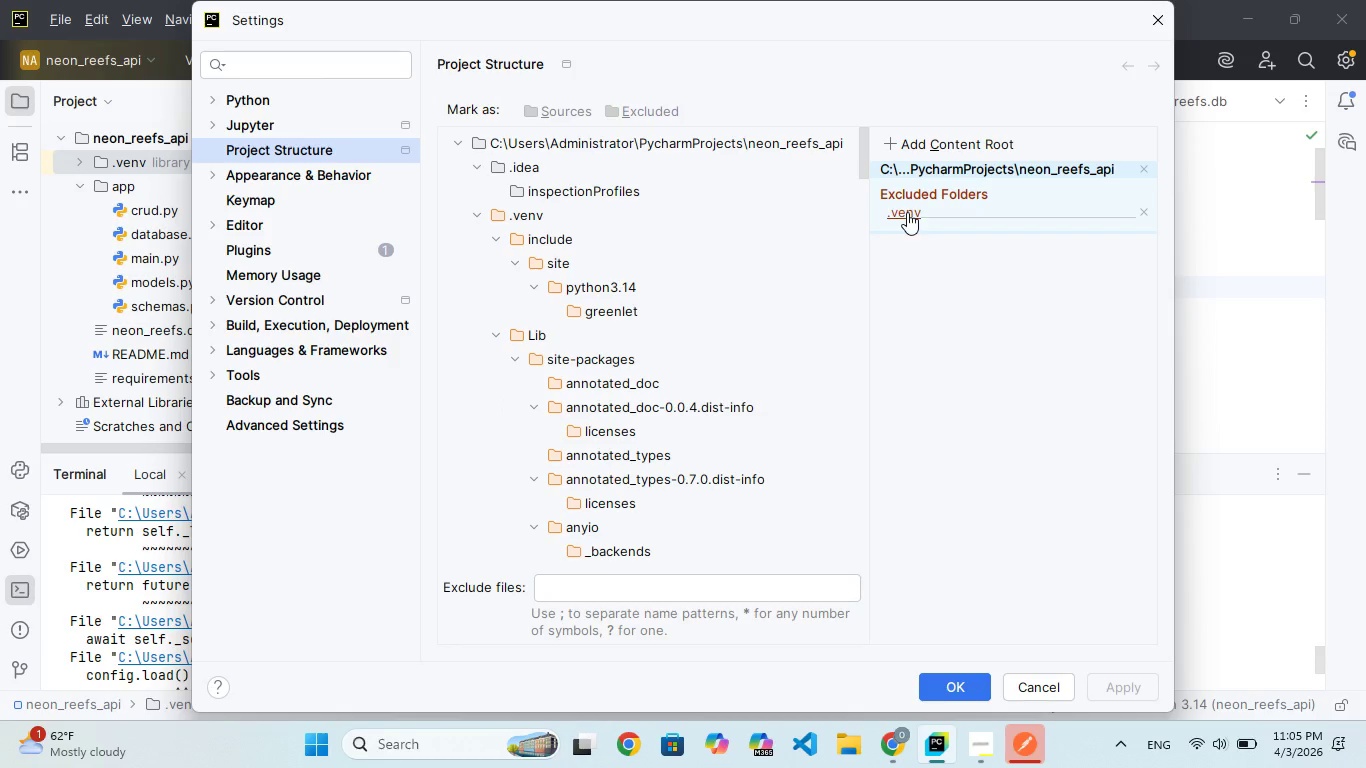 
left_click([907, 212])
 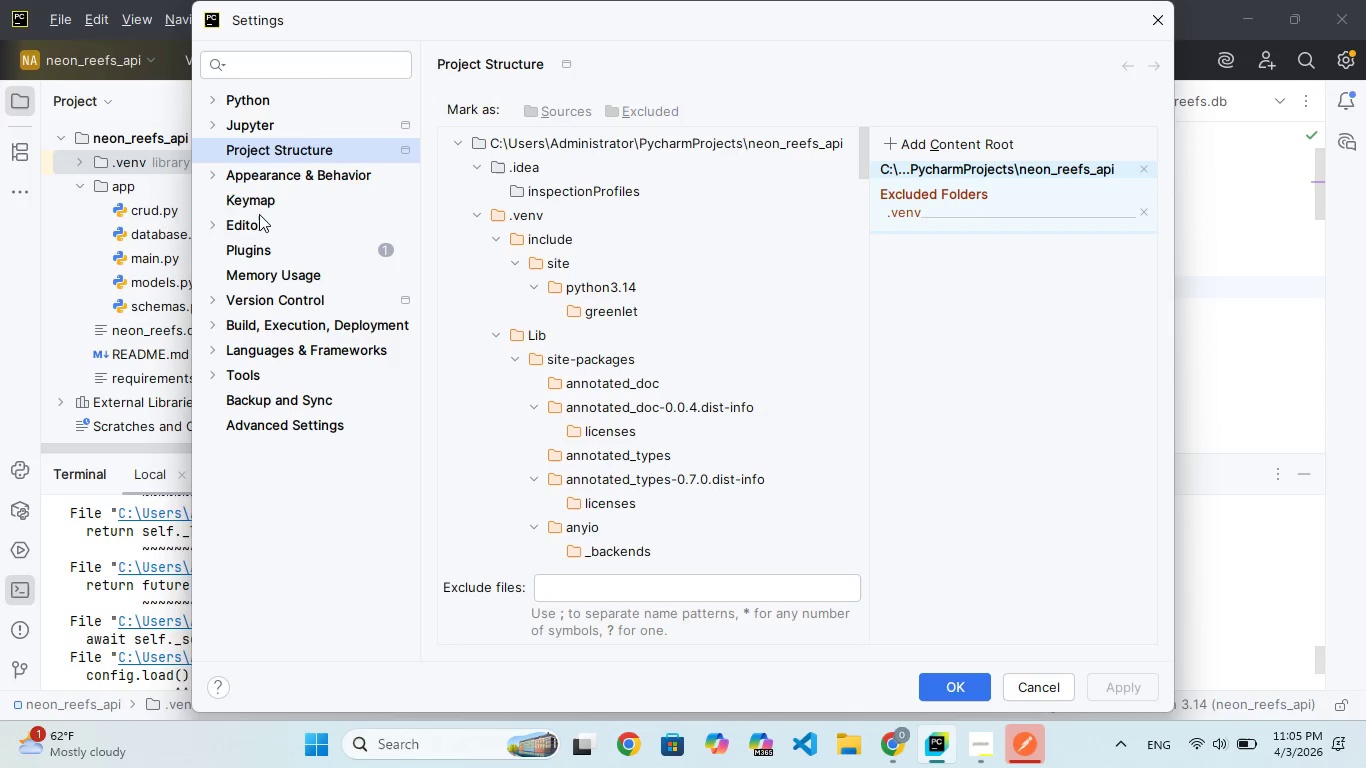 
left_click([131, 169])
 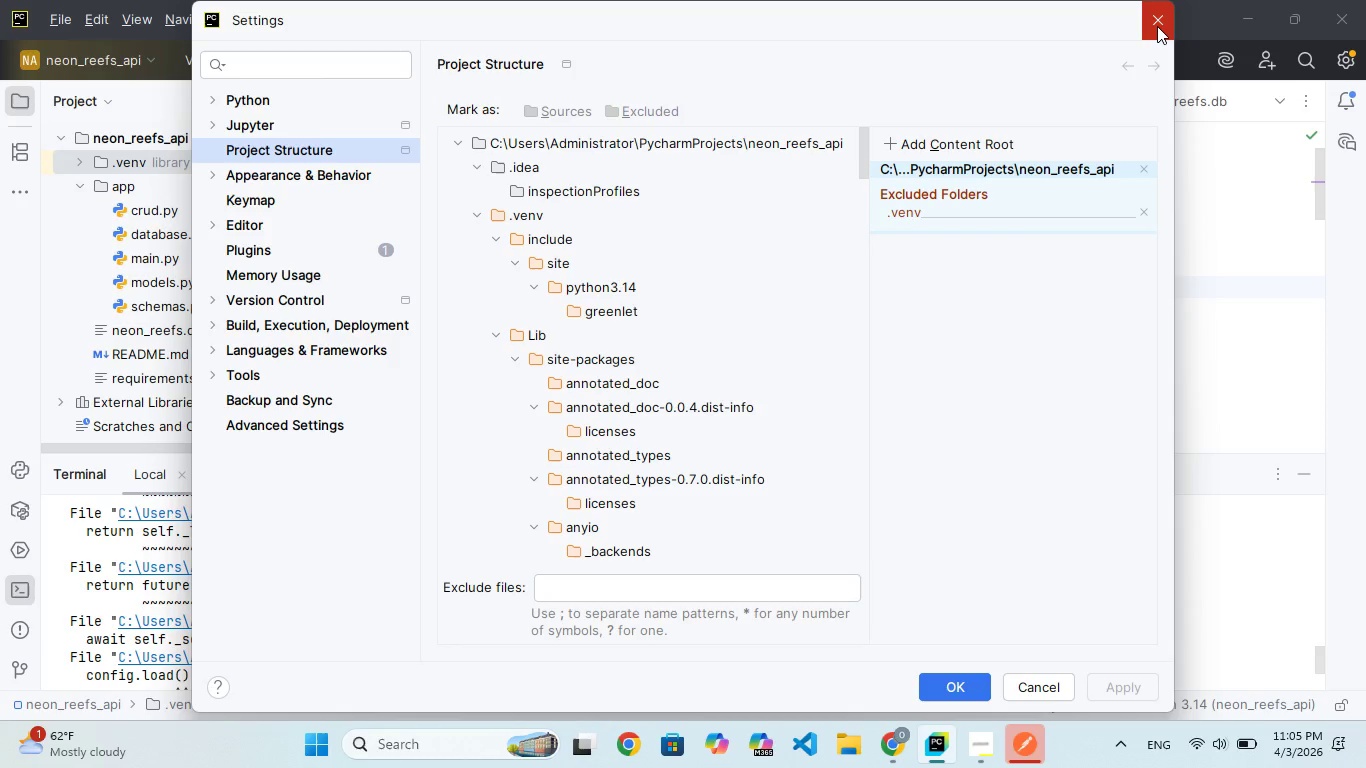 
left_click([1157, 26])
 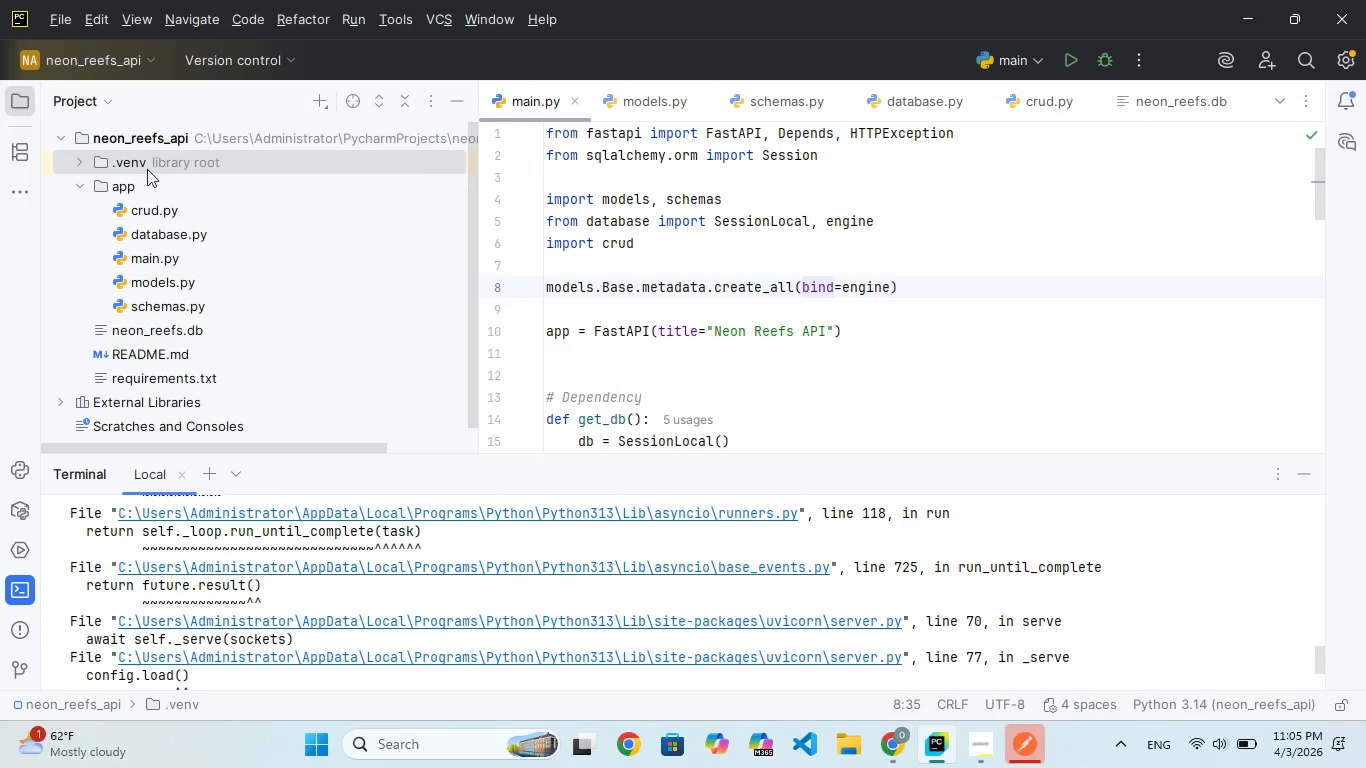 
right_click([147, 166])
 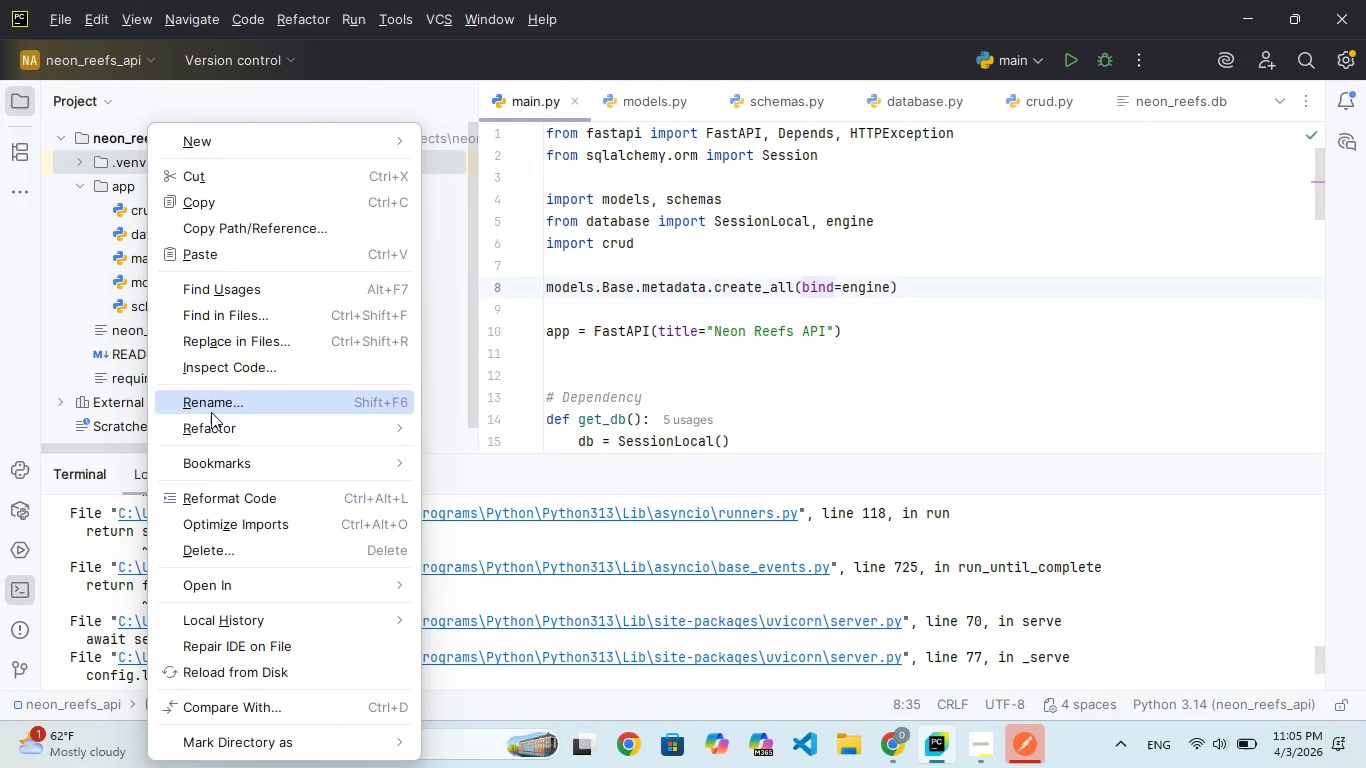 
scroll: coordinate [249, 589], scroll_direction: down, amount: 2.0
 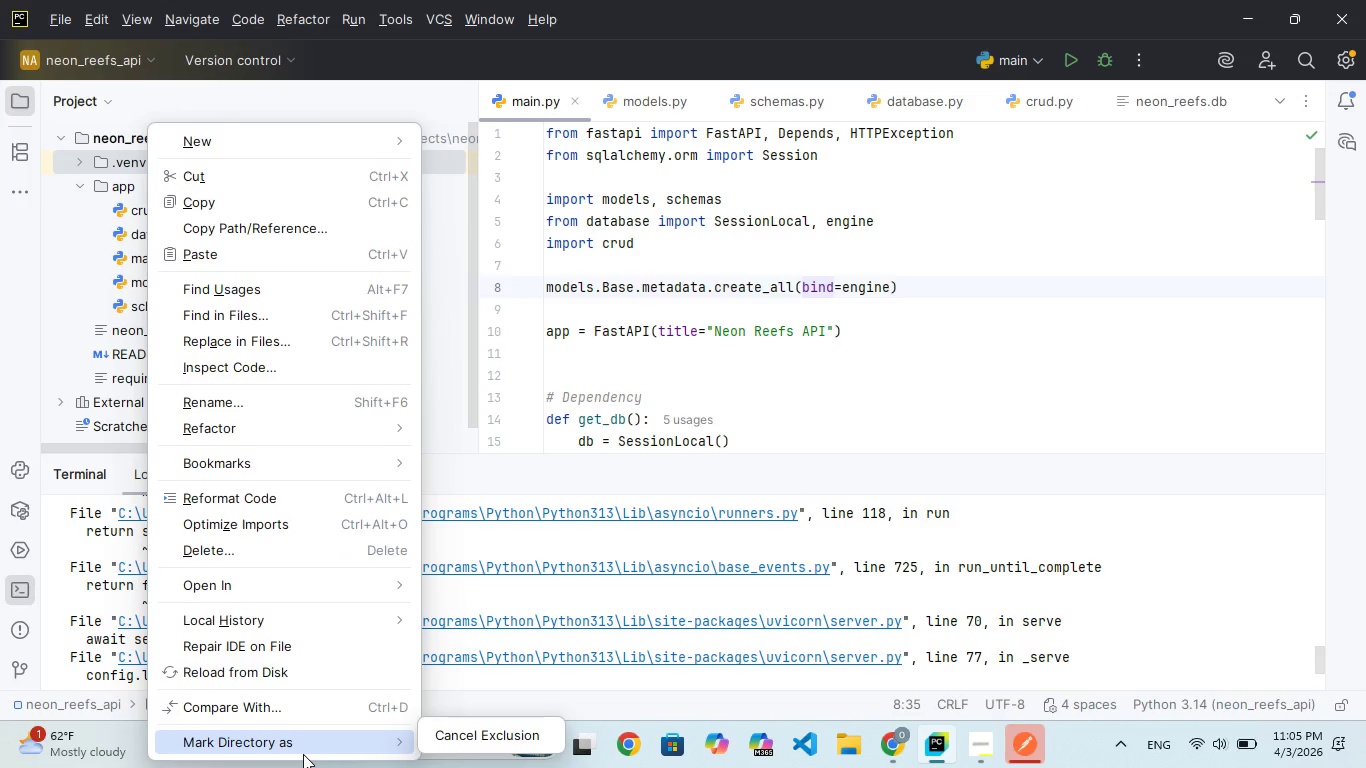 
left_click([303, 754])
 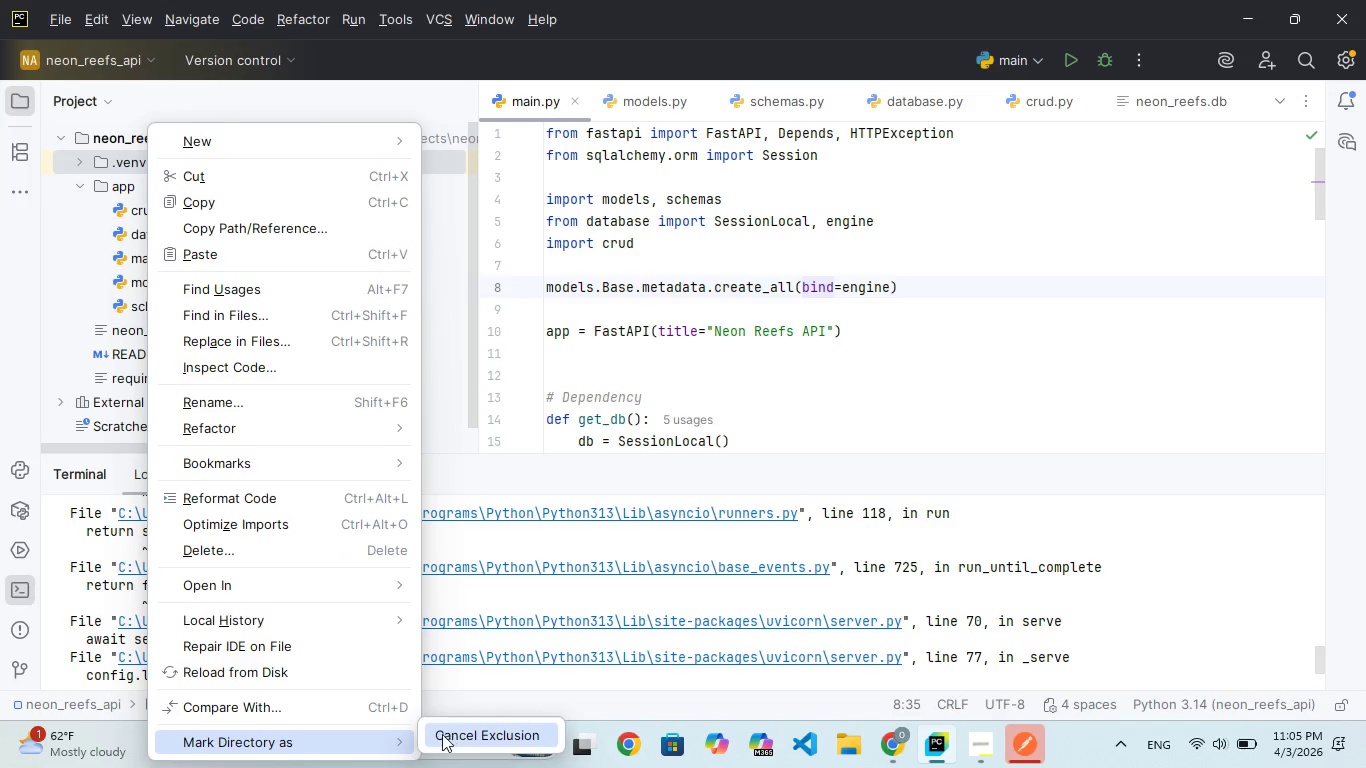 
left_click([439, 735])
 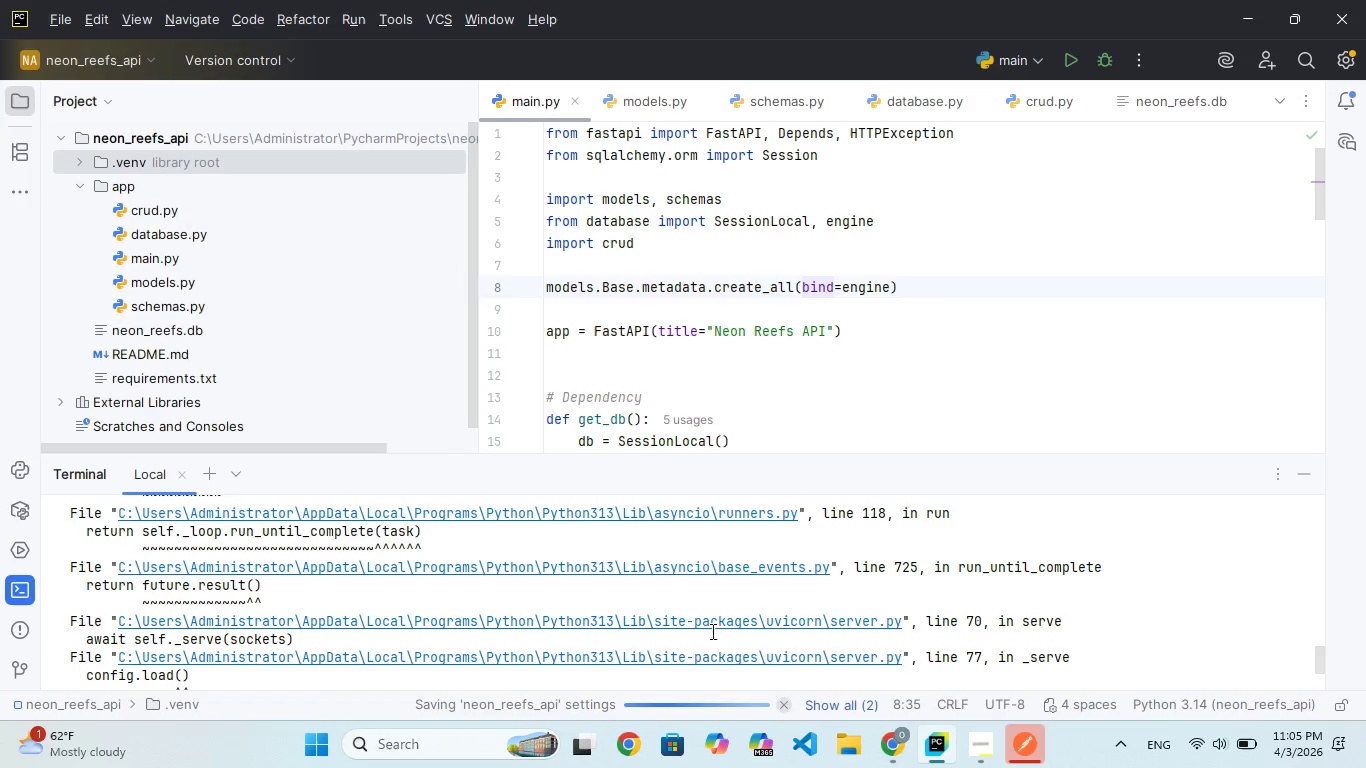 
scroll: coordinate [770, 609], scroll_direction: down, amount: 20.0
 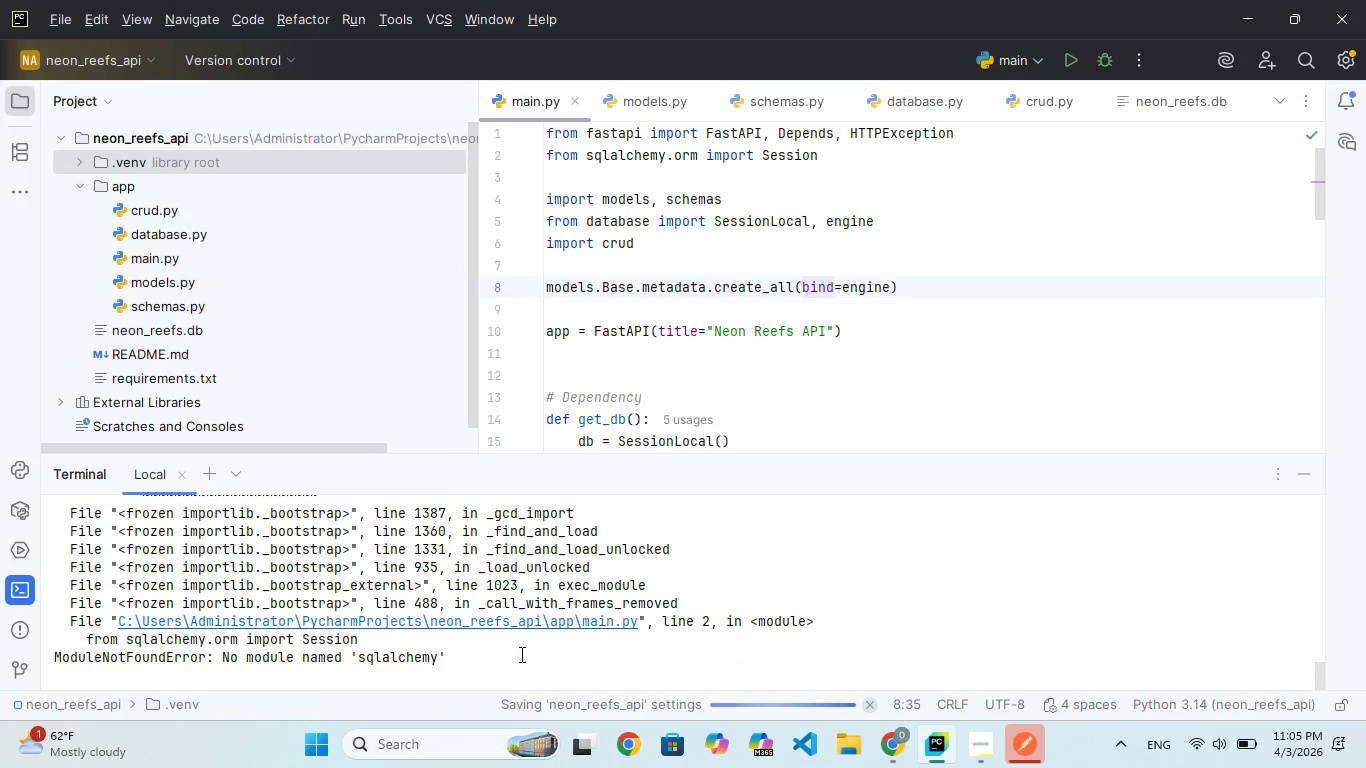 
left_click([520, 654])
 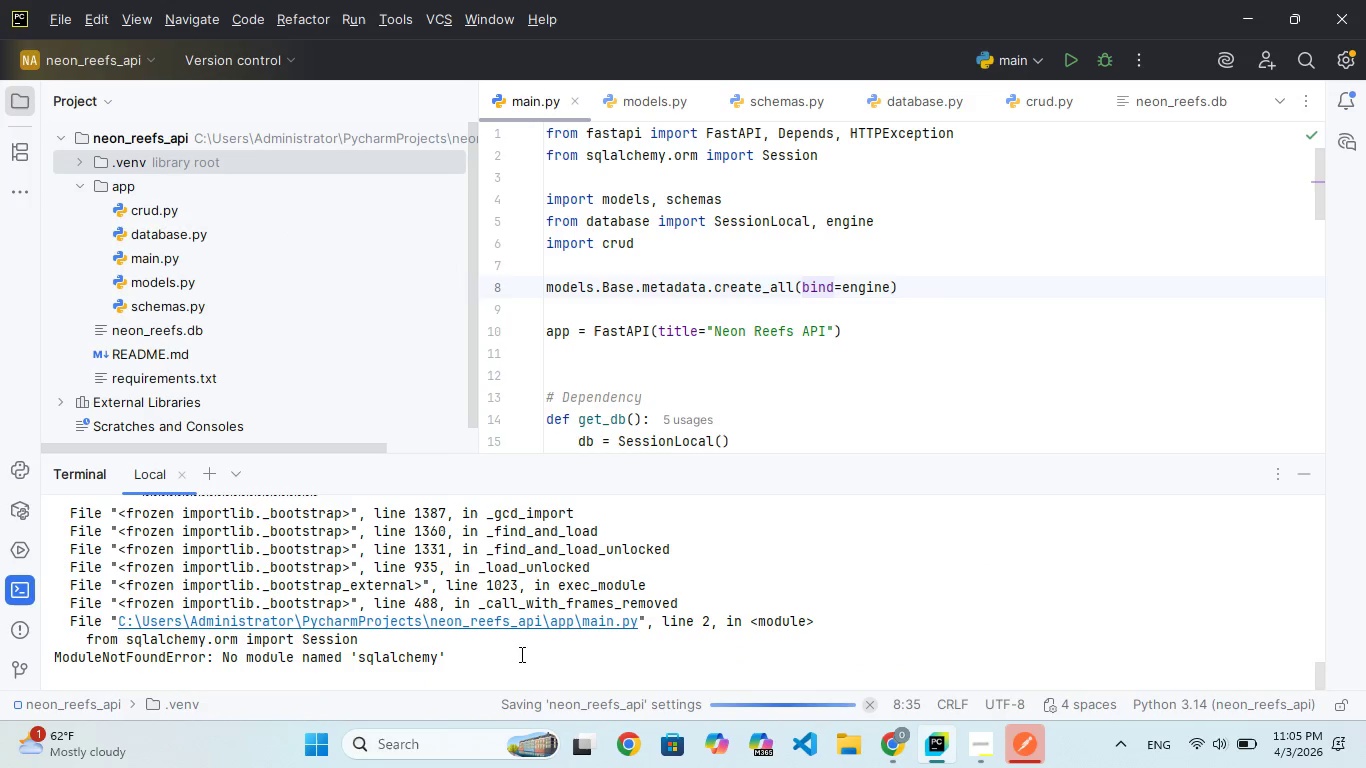 
key(Control+C)
 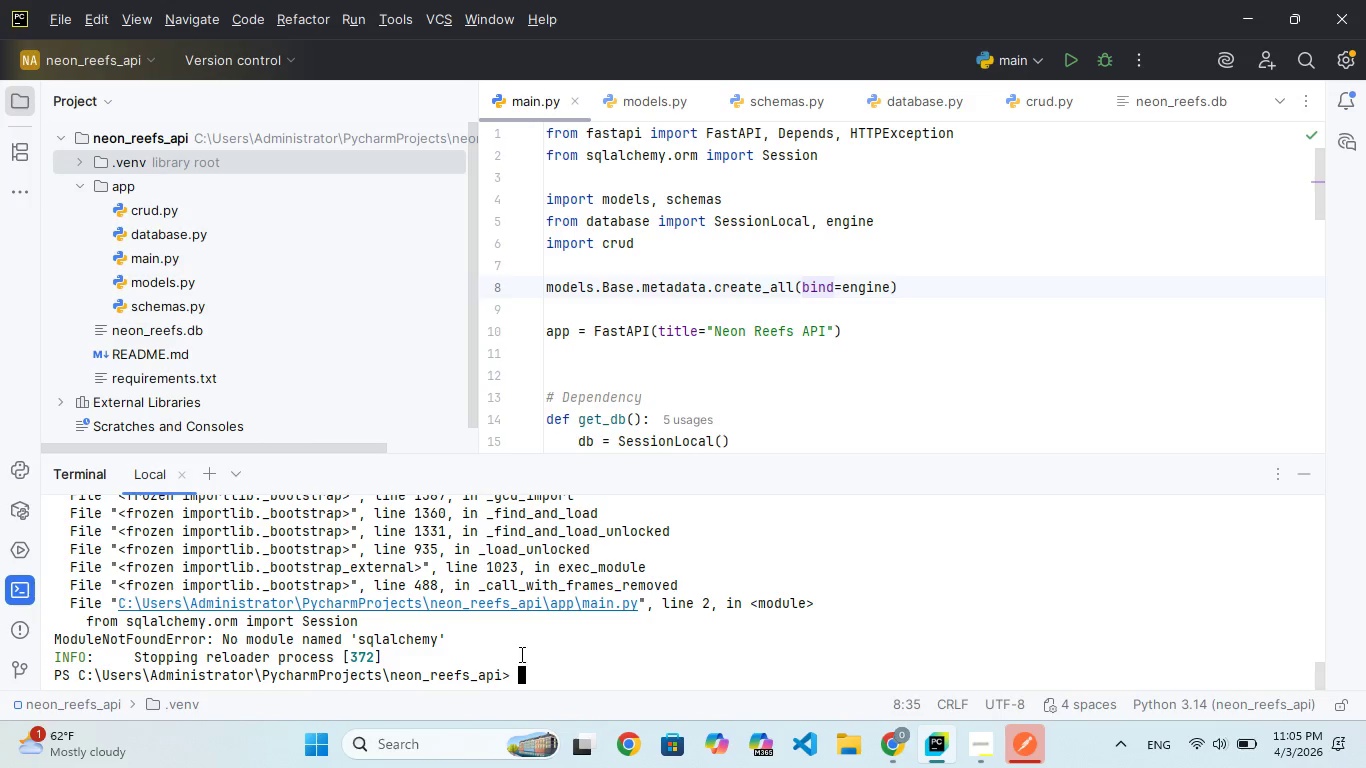 
type(cls)
 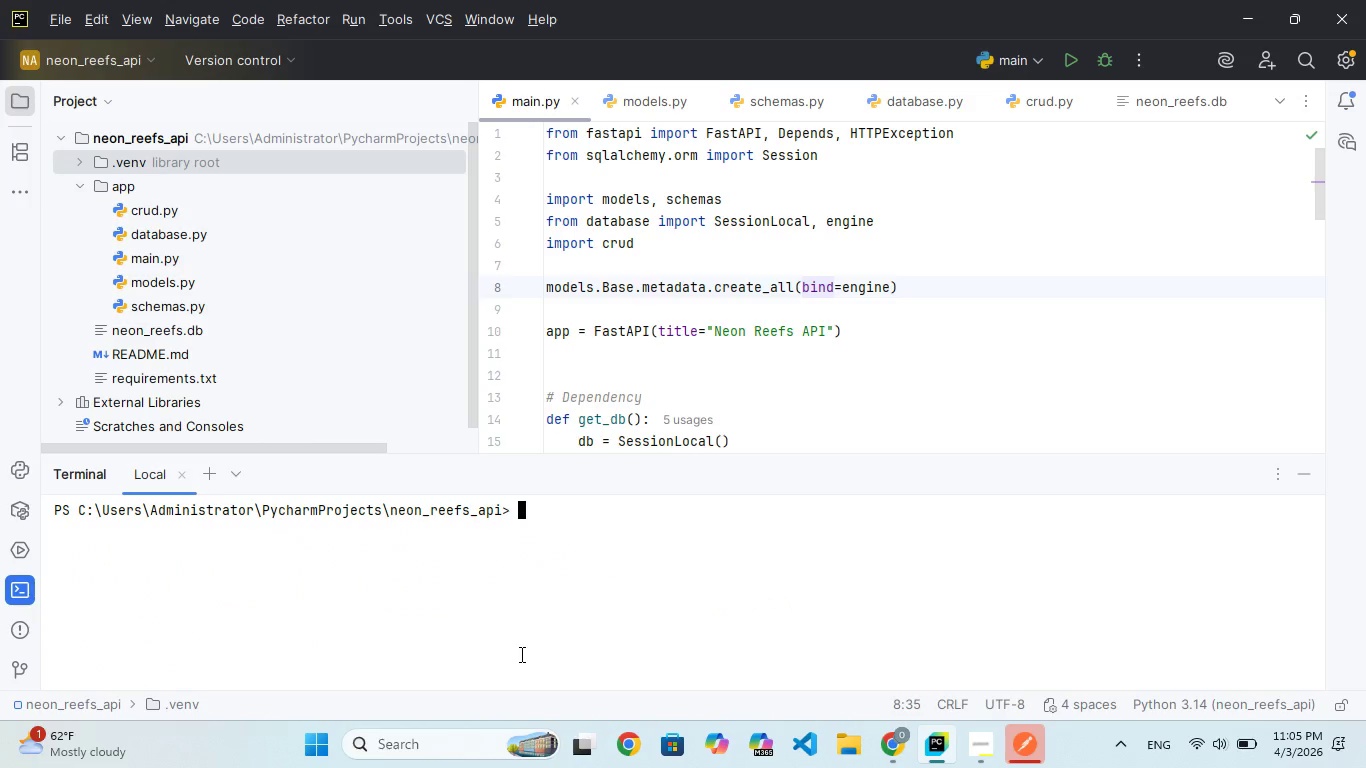 
key(Enter)
 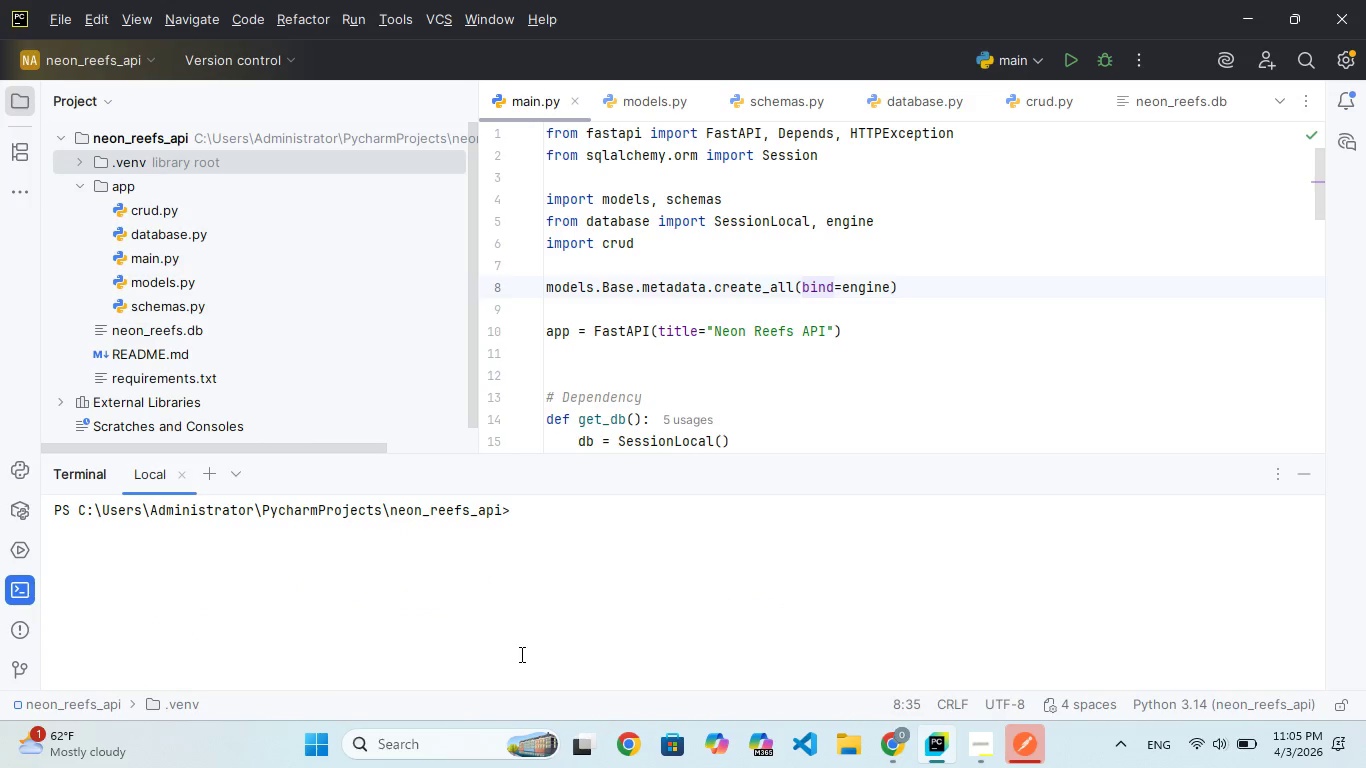 
key(ArrowUp)
 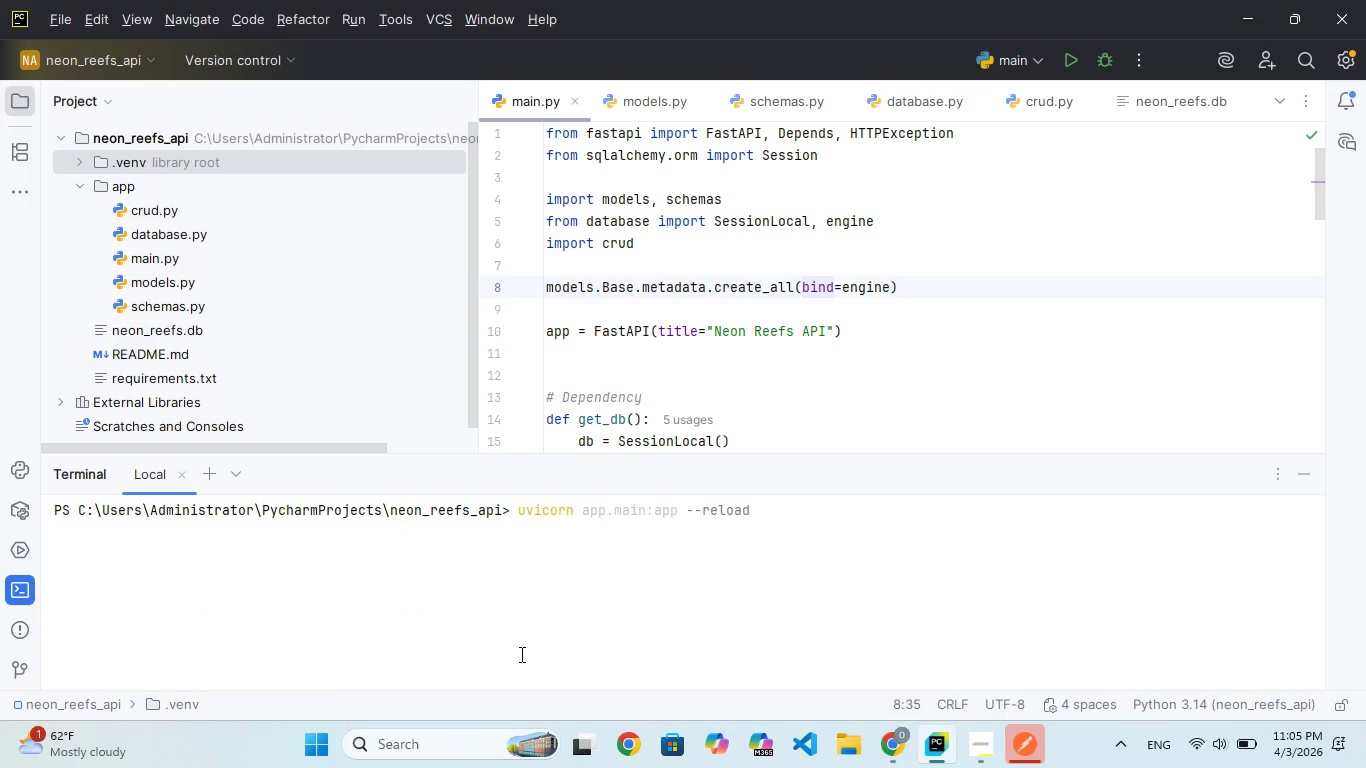 
key(ArrowUp)
 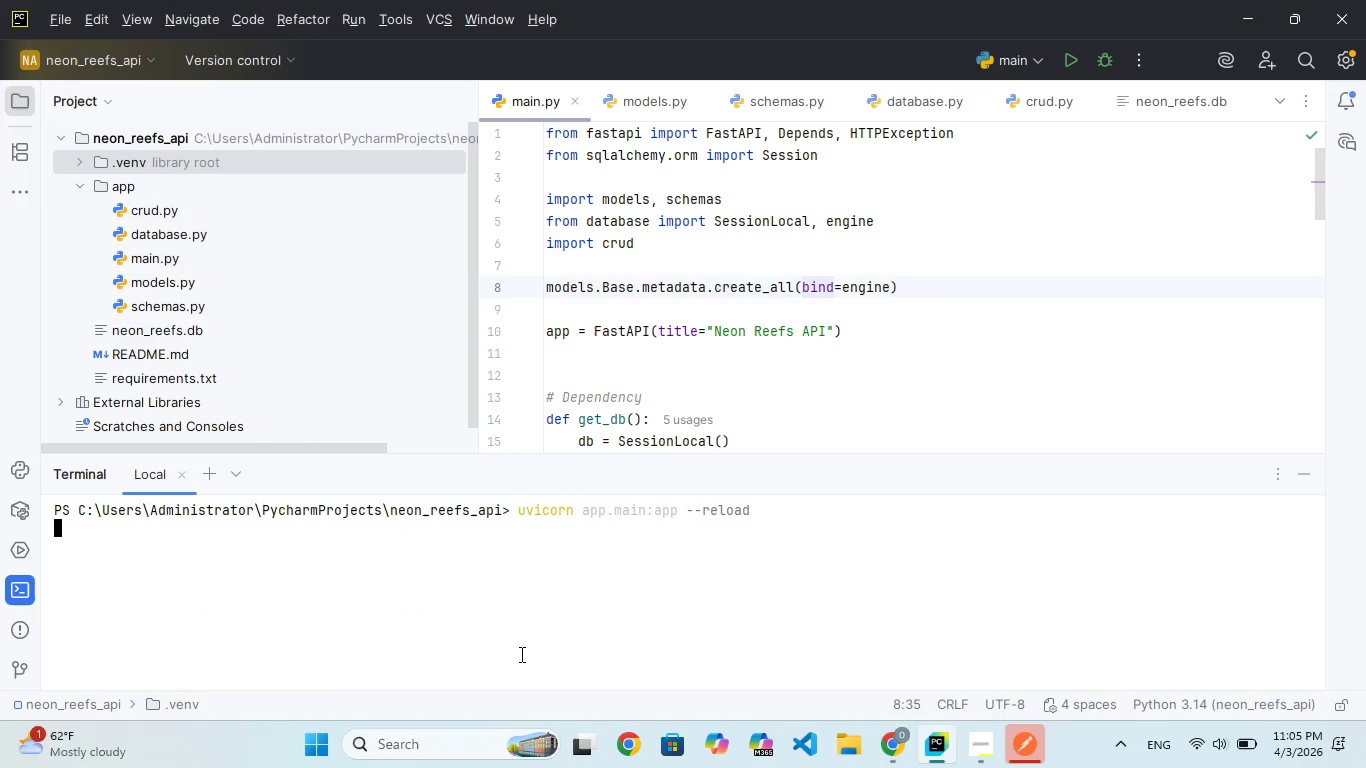 
key(Enter)
 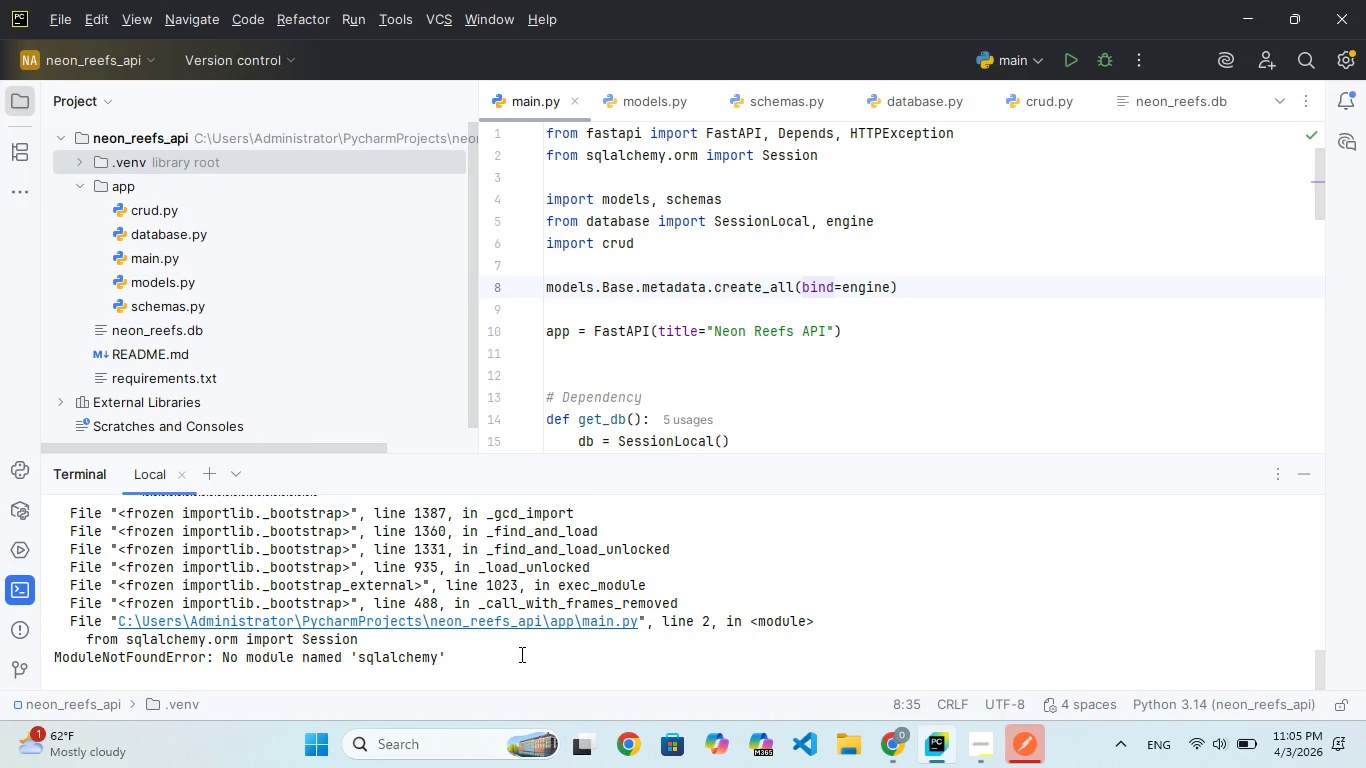 
scroll: coordinate [520, 654], scroll_direction: up, amount: 25.0
 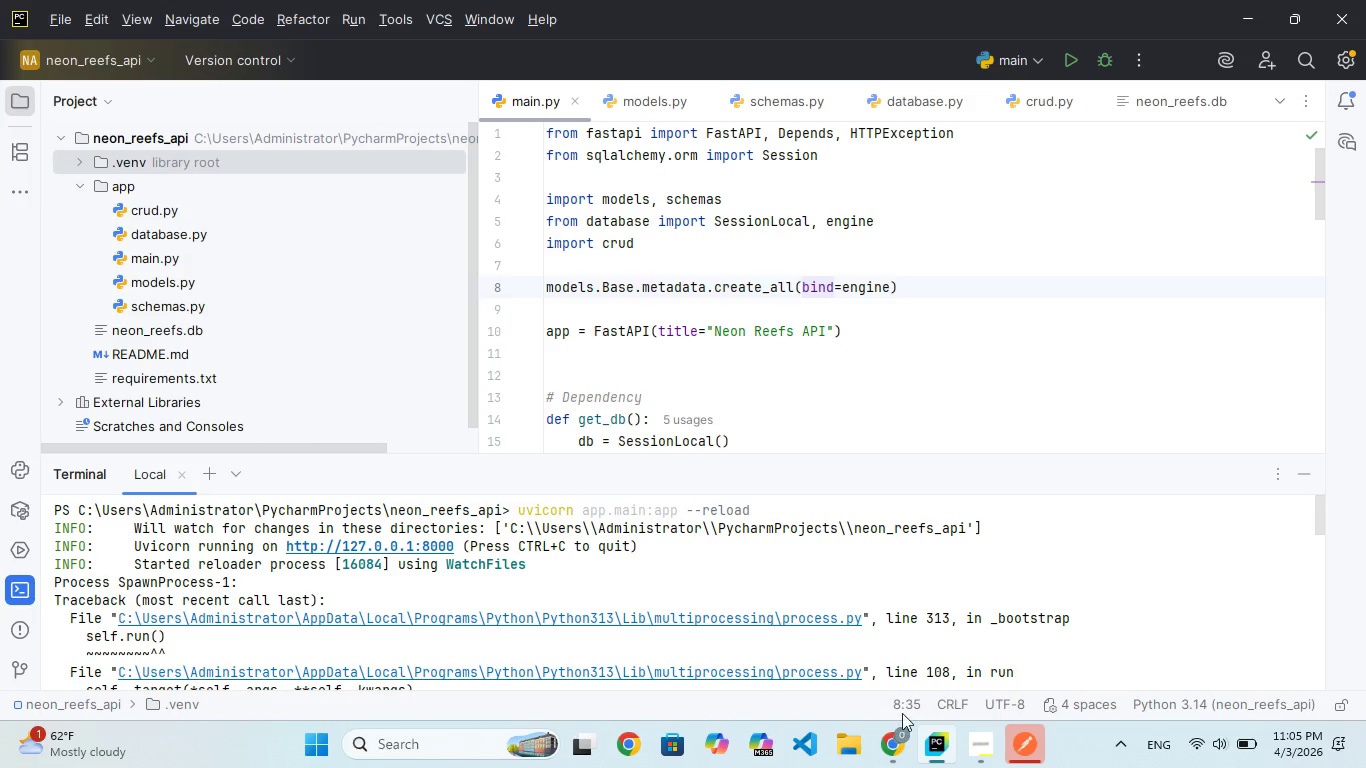 
left_click([970, 742])